 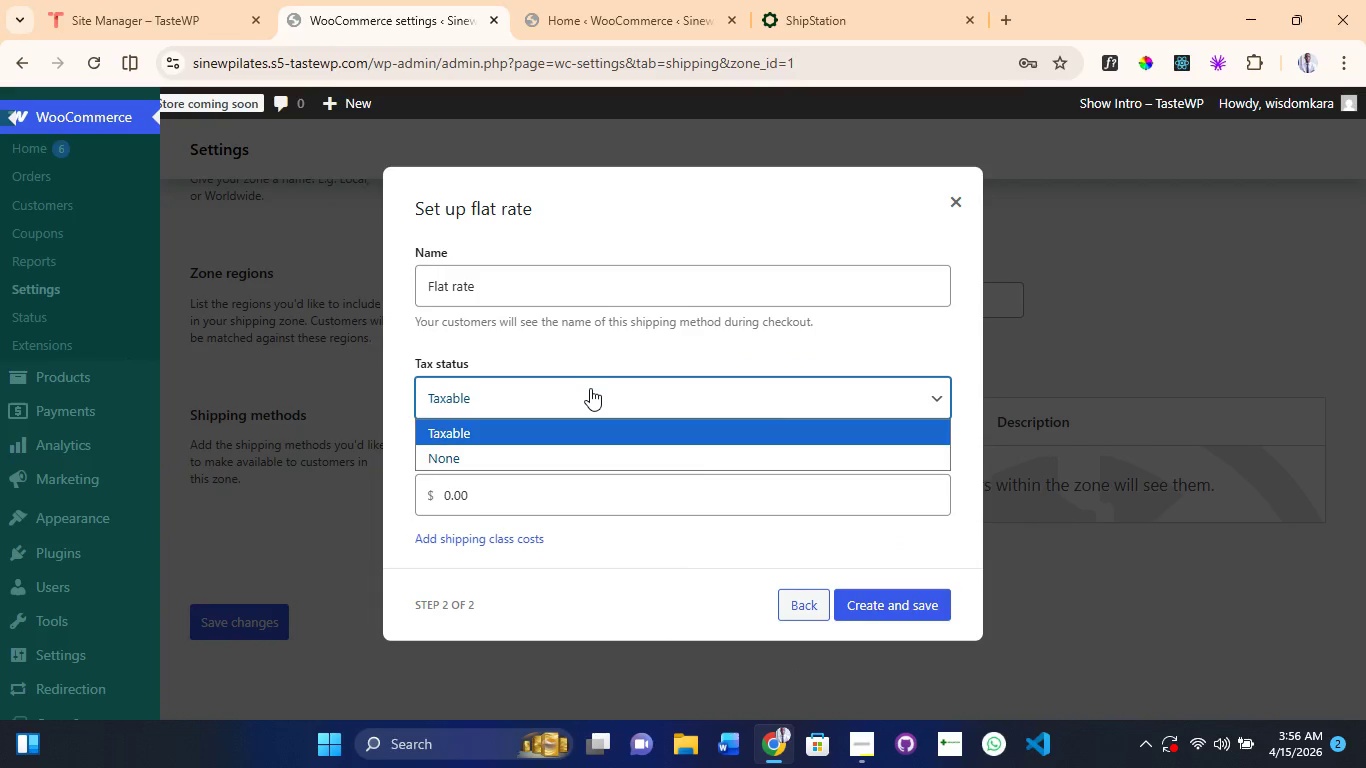 
left_click([590, 388])
 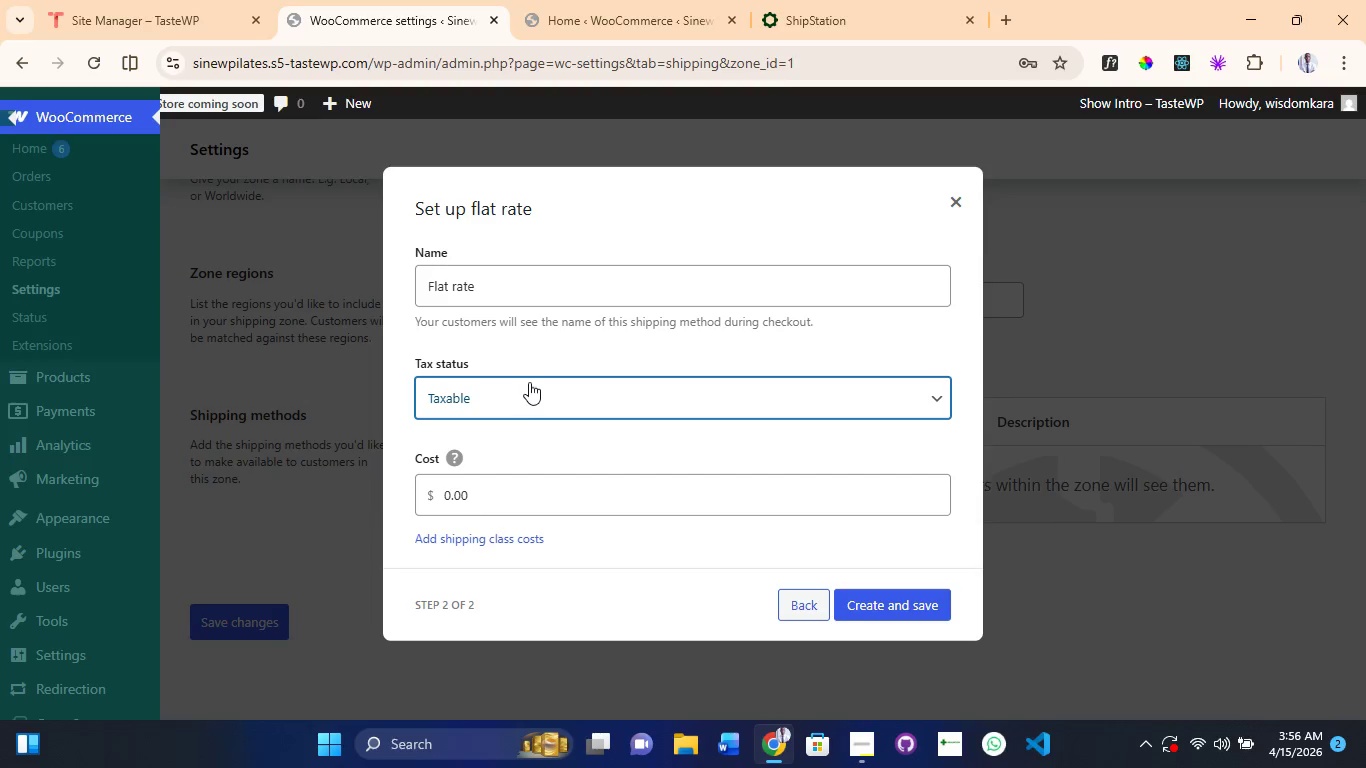 
wait(7.72)
 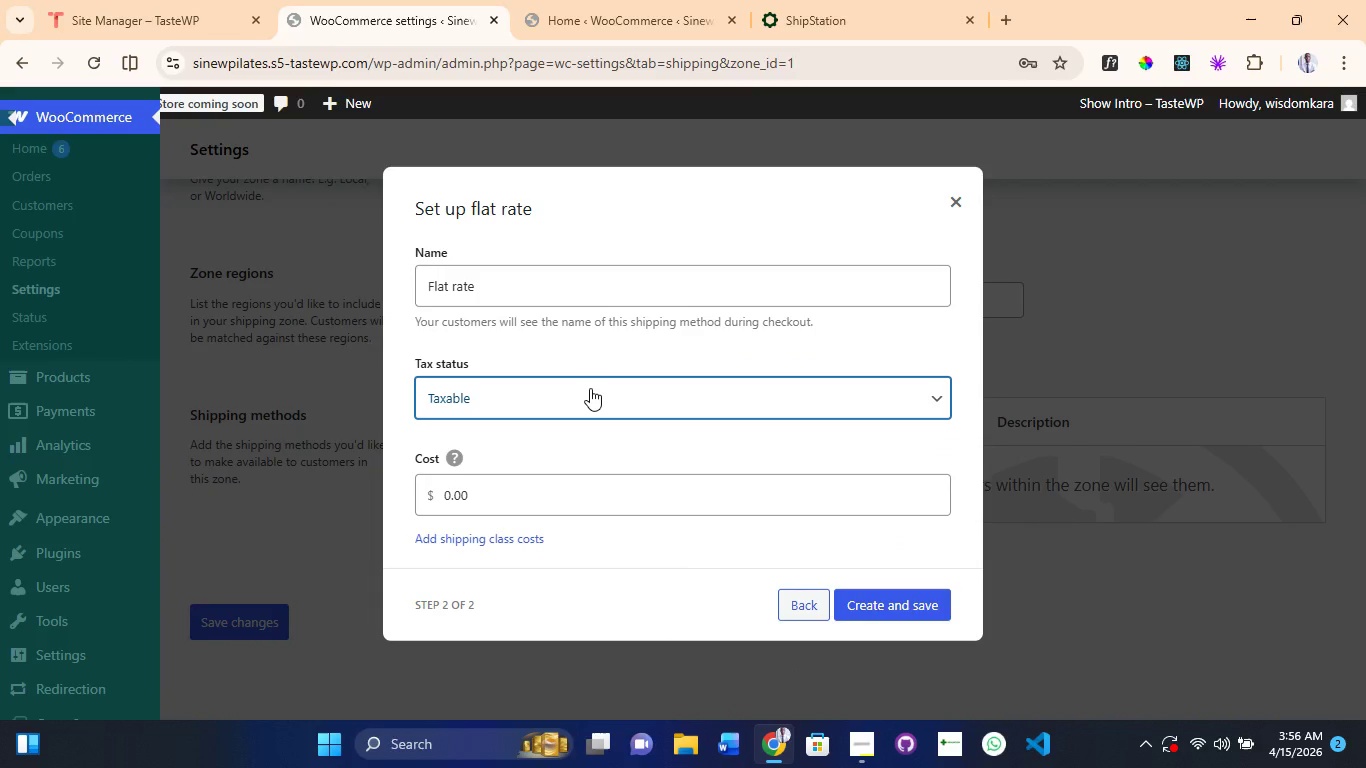 
left_click([580, 288])
 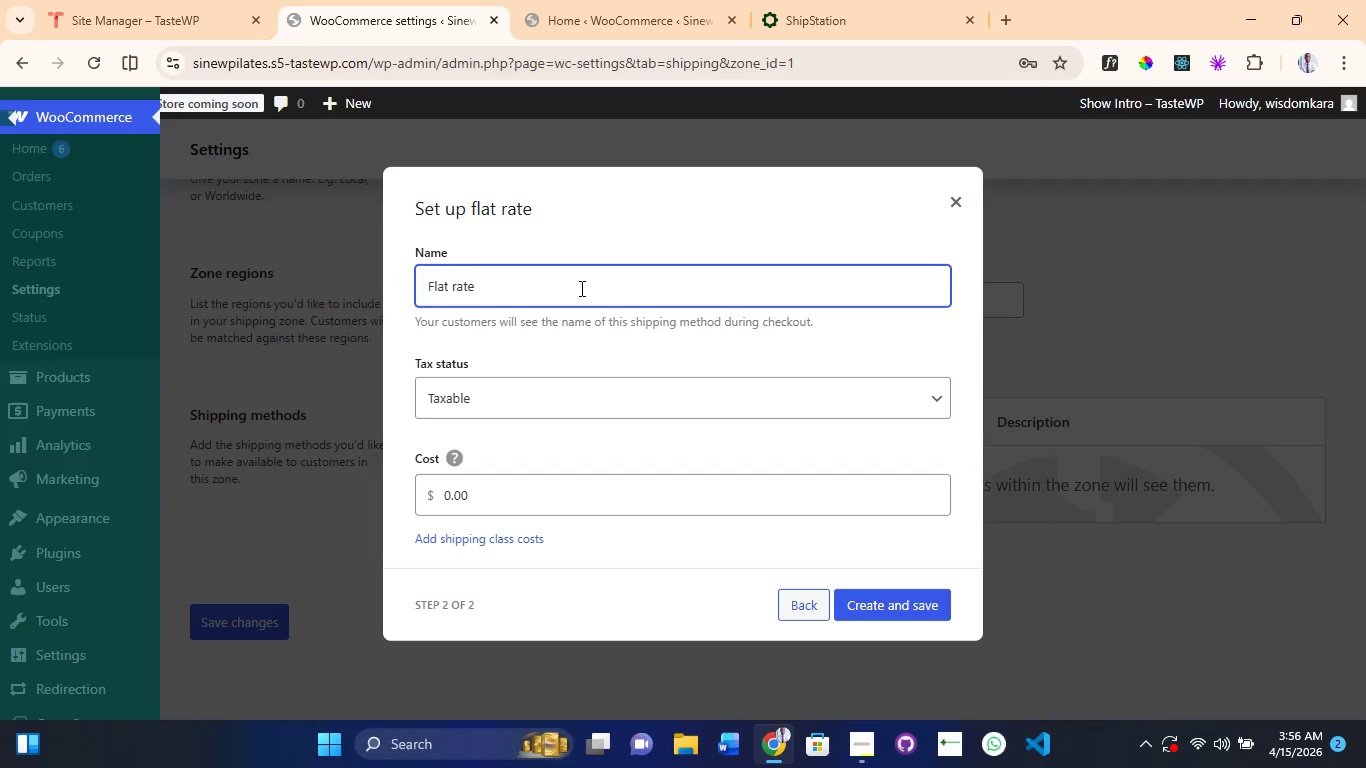 
left_click_drag(start_coordinate=[580, 288], to_coordinate=[337, 288])
 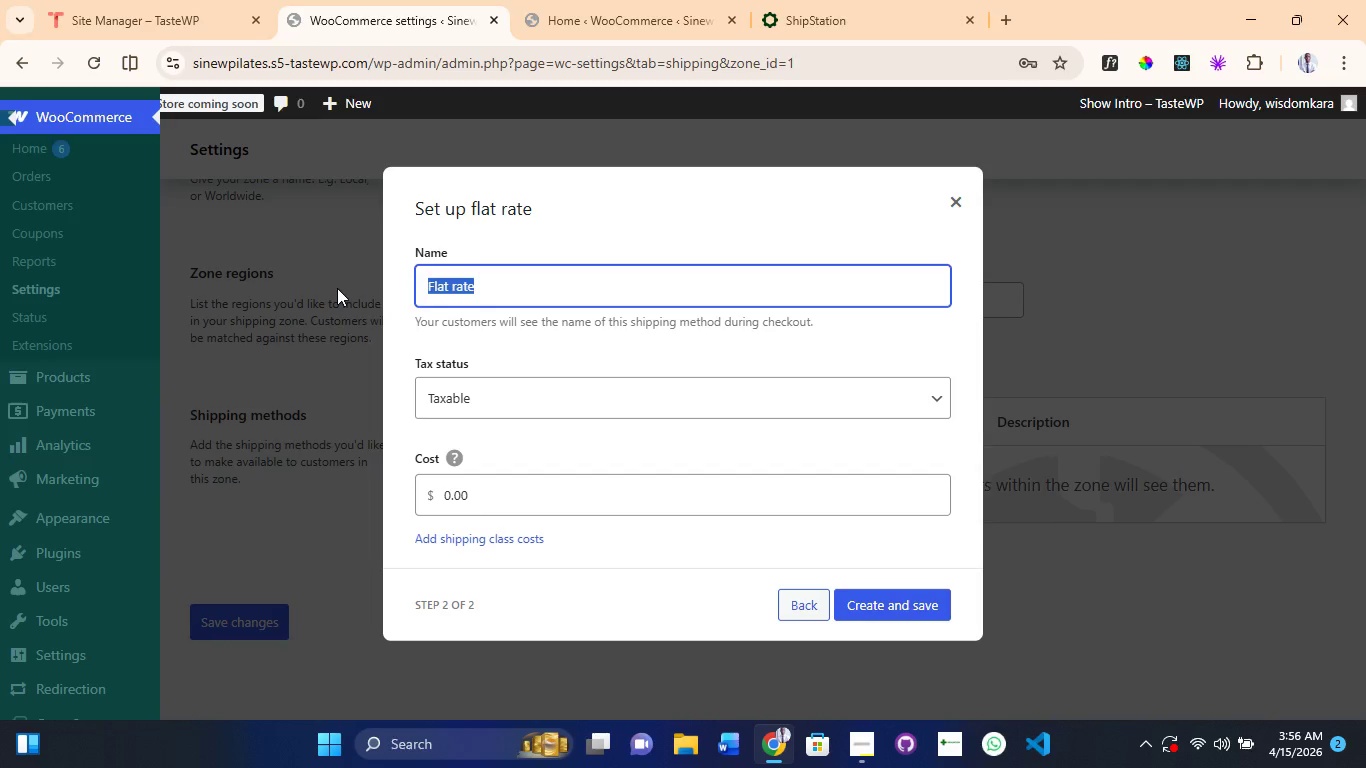 
wait(11.58)
 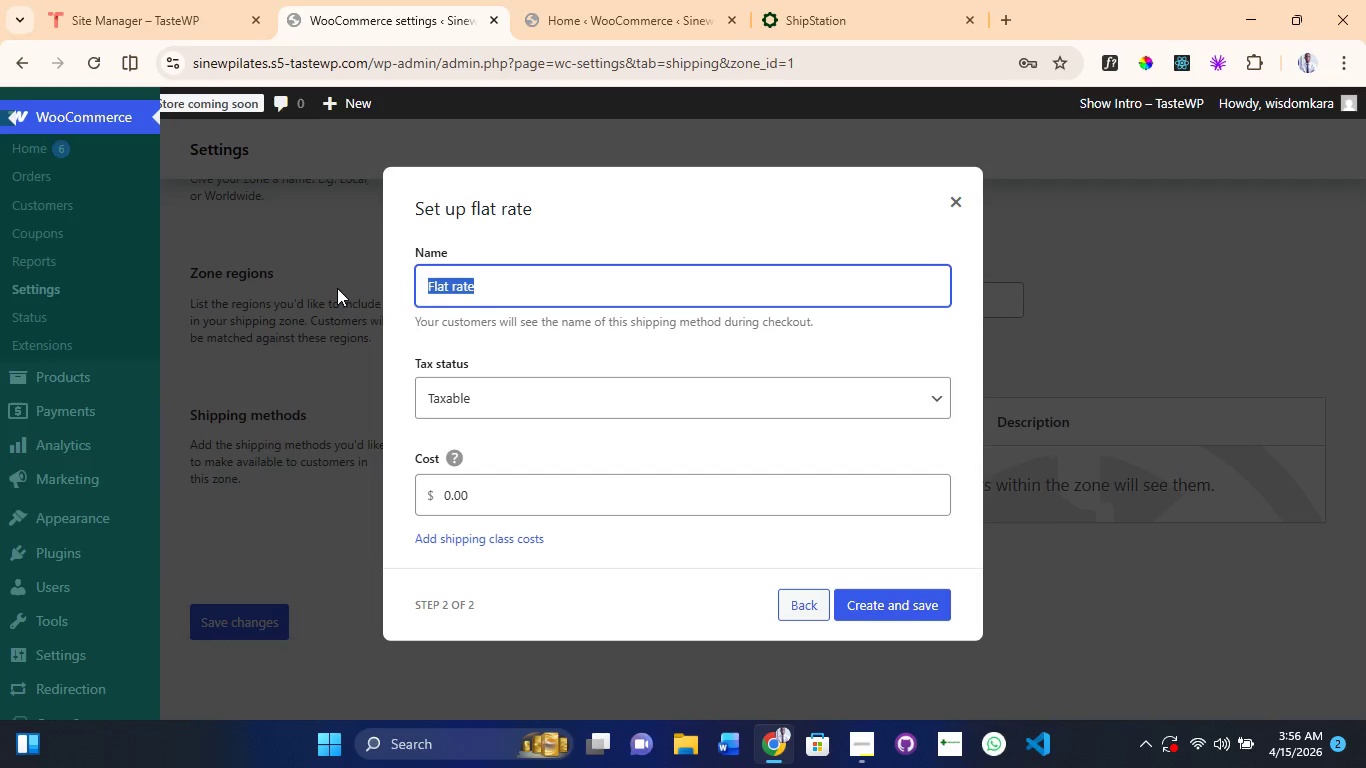 
left_click([528, 493])
 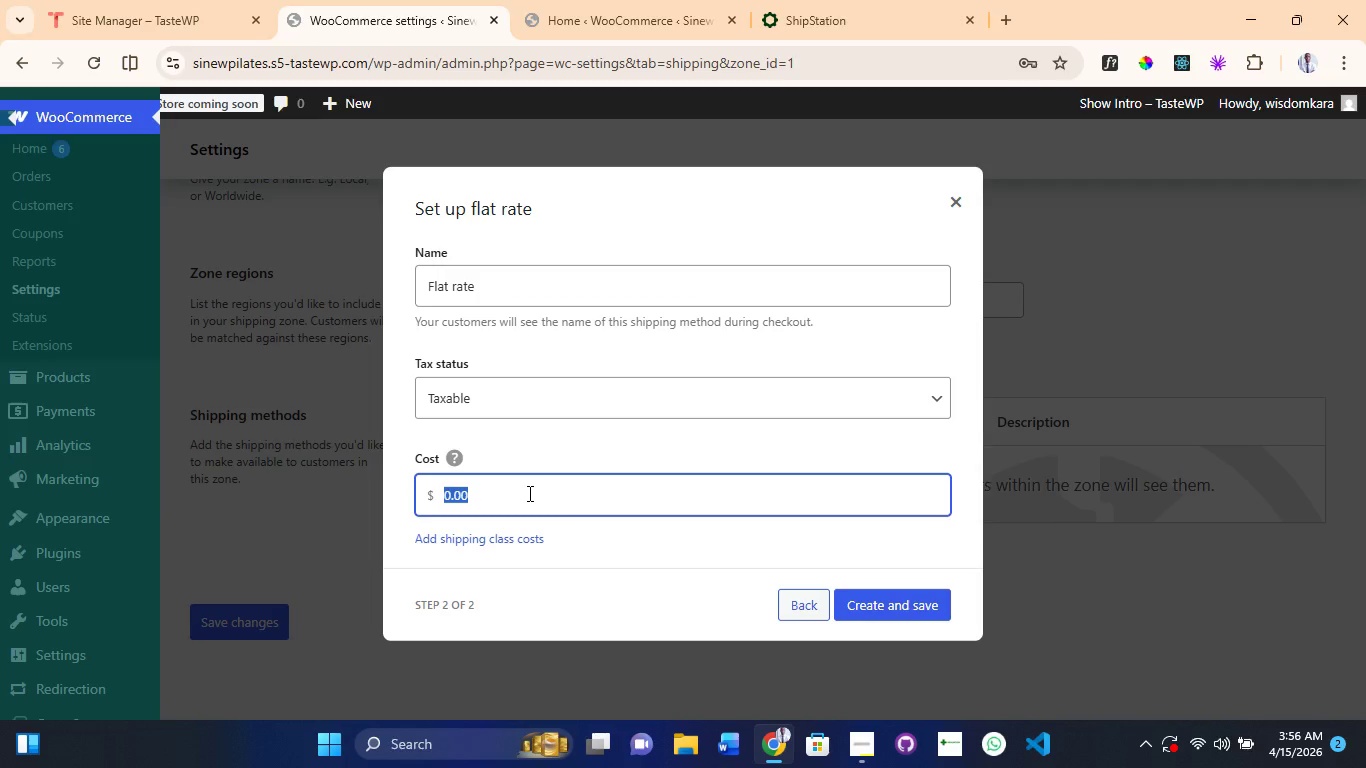 
type(12)
 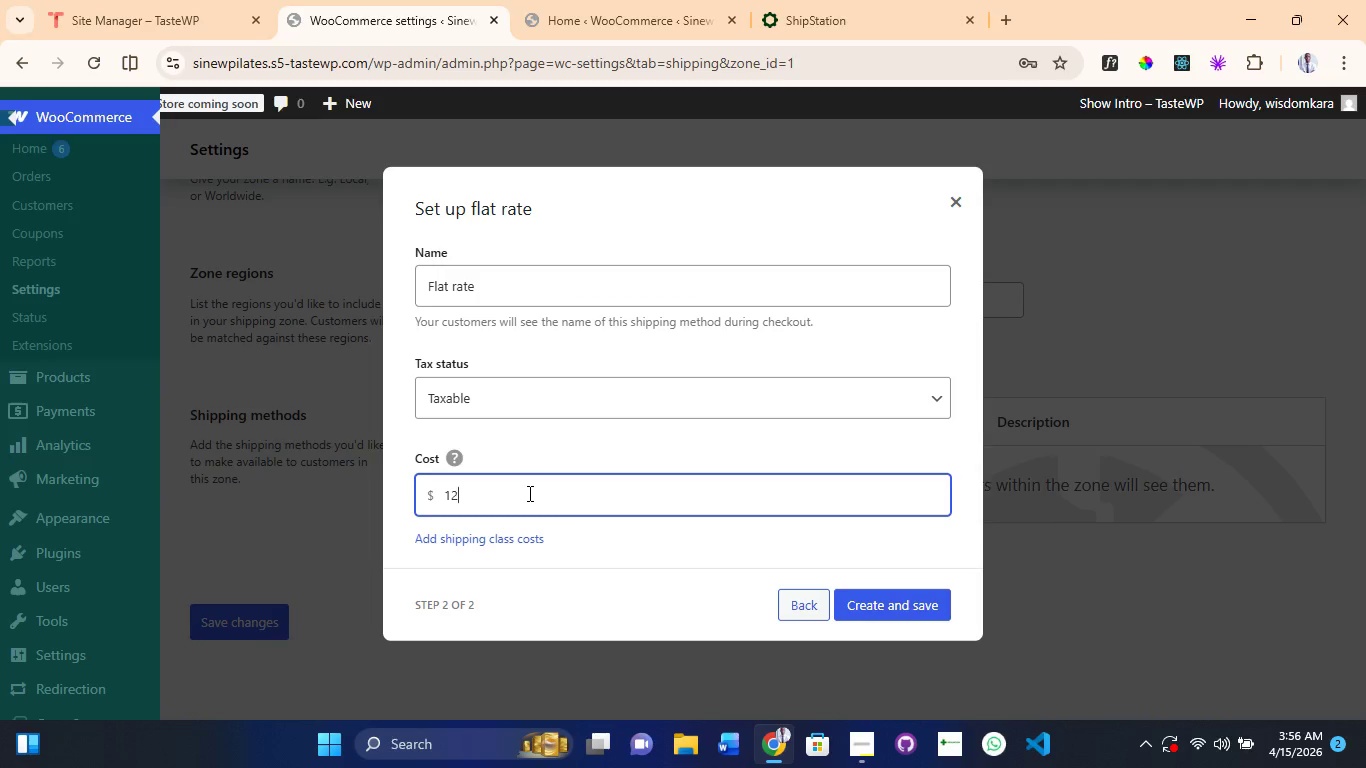 
scroll: coordinate [528, 493], scroll_direction: down, amount: 2.0
 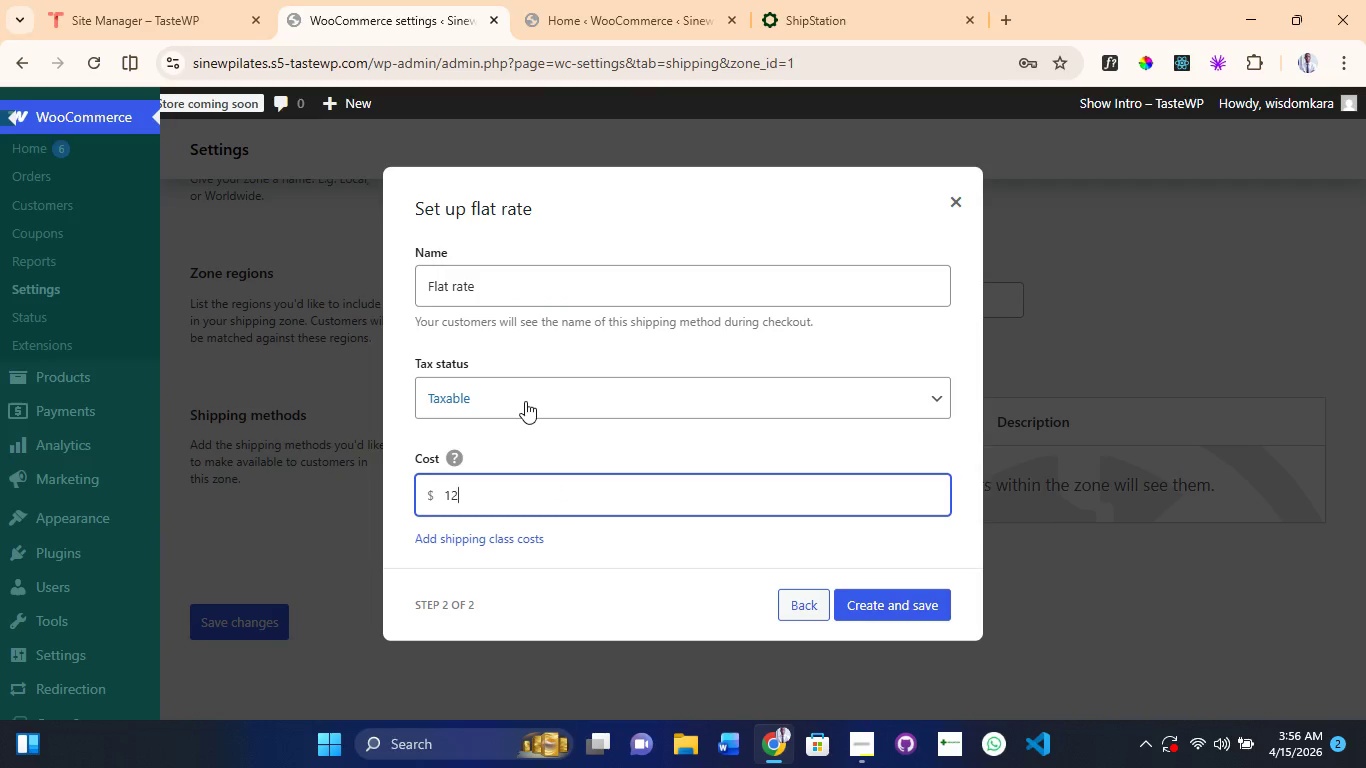 
wait(8.33)
 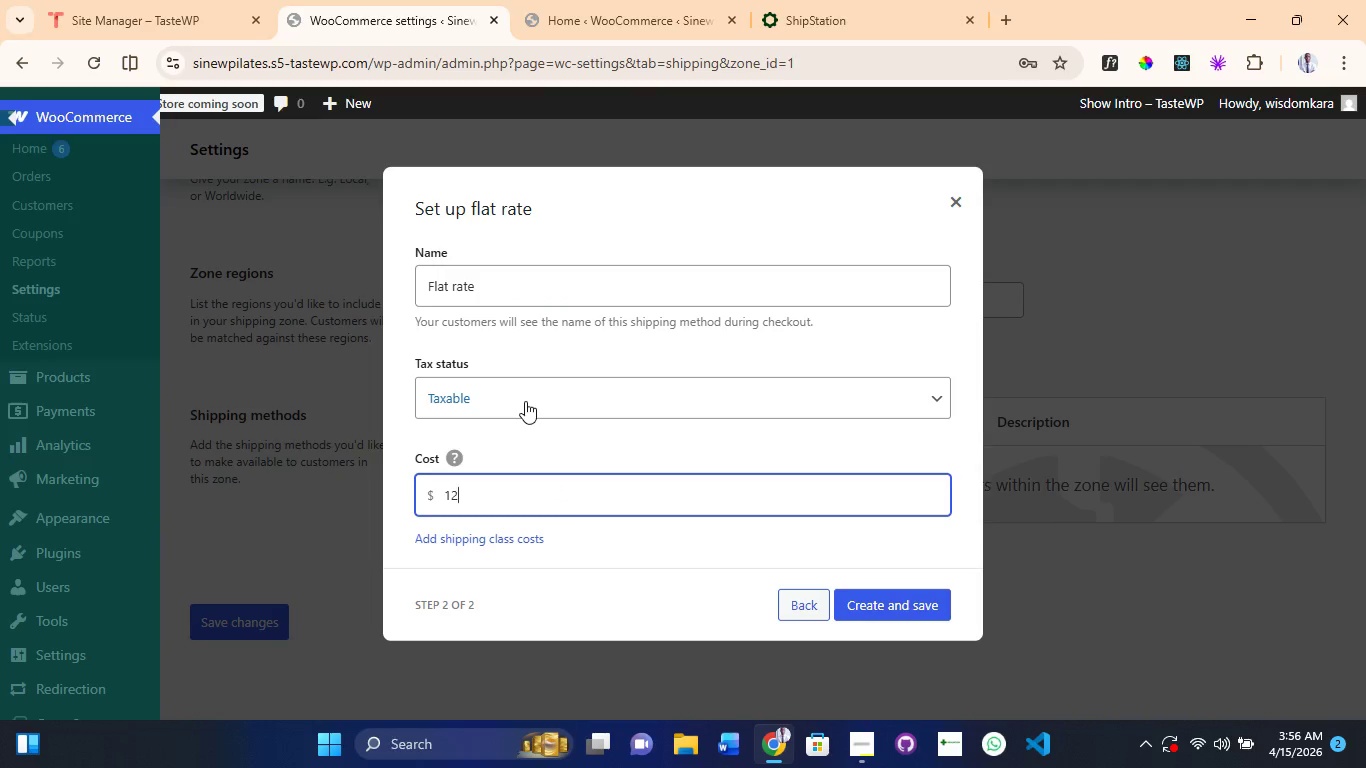 
left_click([525, 401])
 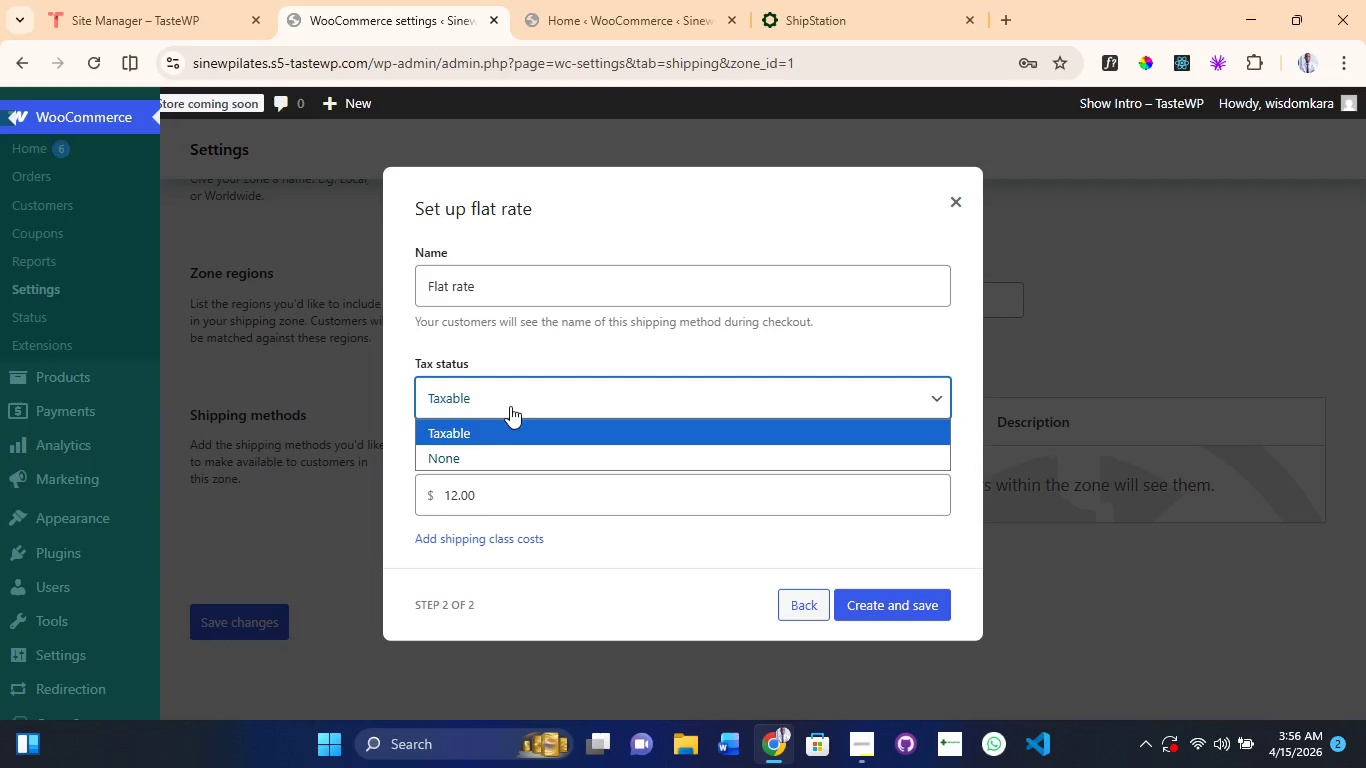 
left_click([516, 397])
 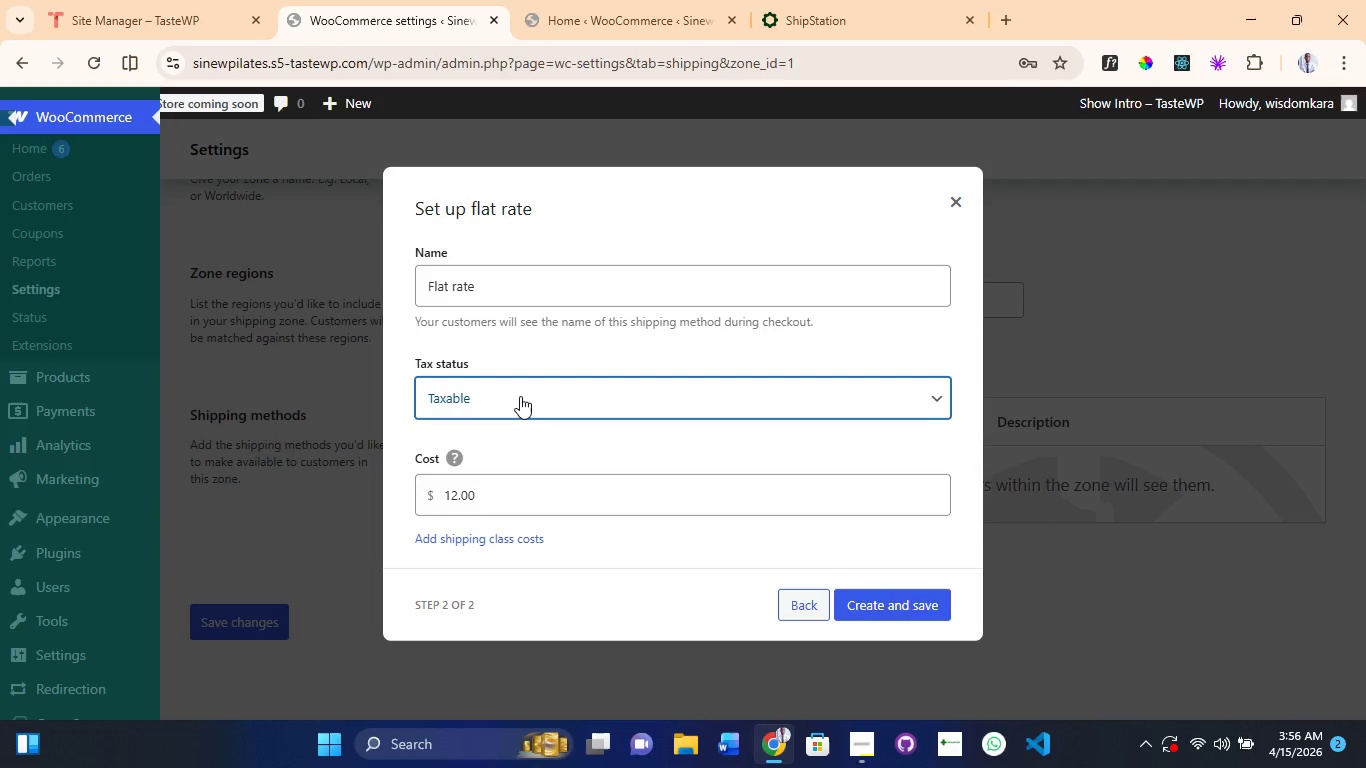 
wait(8.31)
 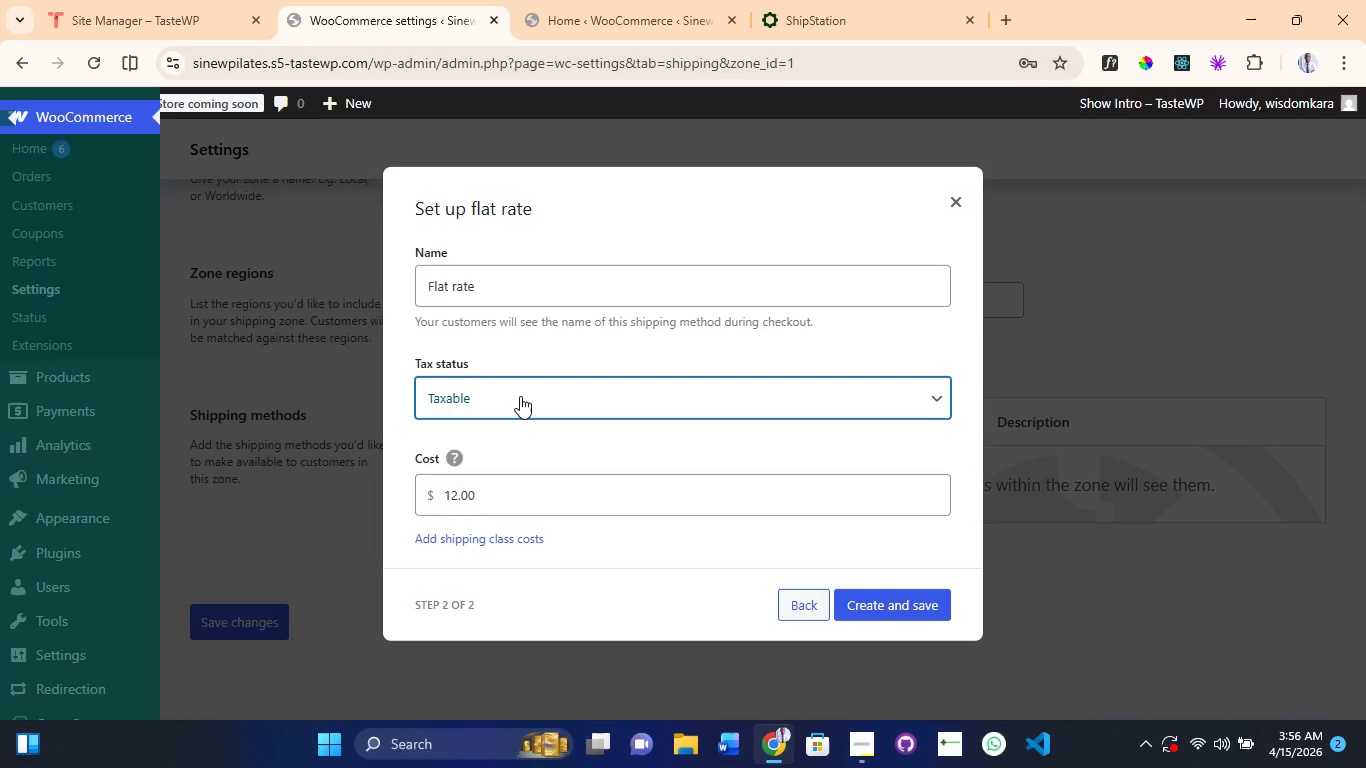 
scroll: coordinate [567, 534], scroll_direction: down, amount: 2.0
 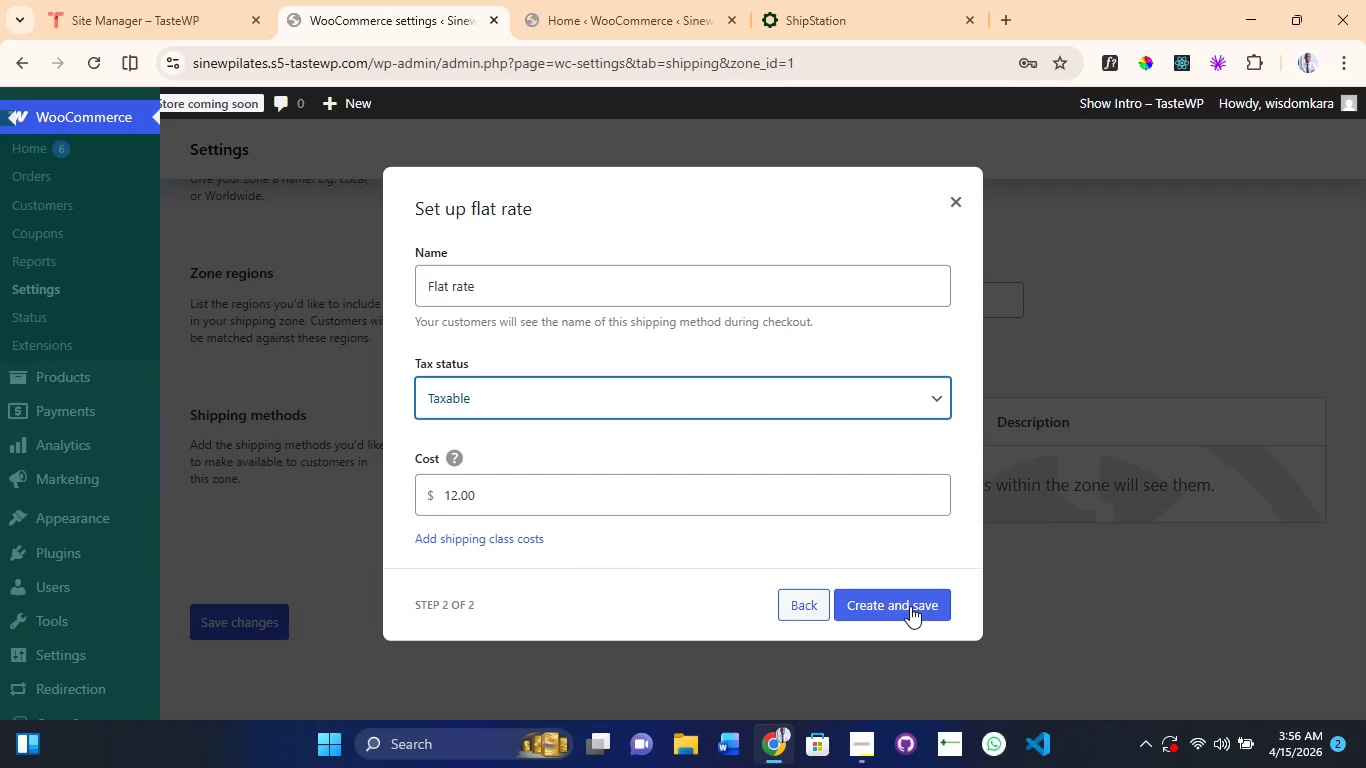 
left_click([910, 606])
 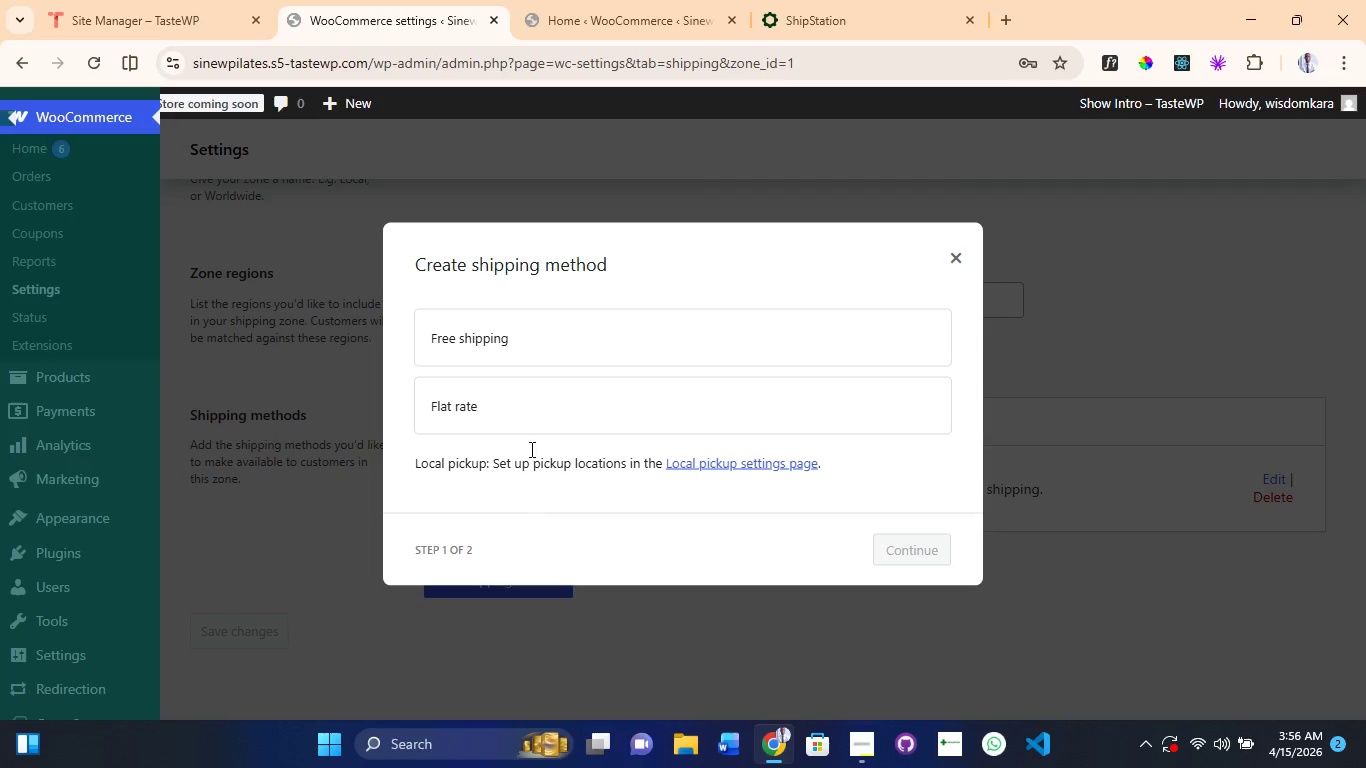 
left_click([554, 334])
 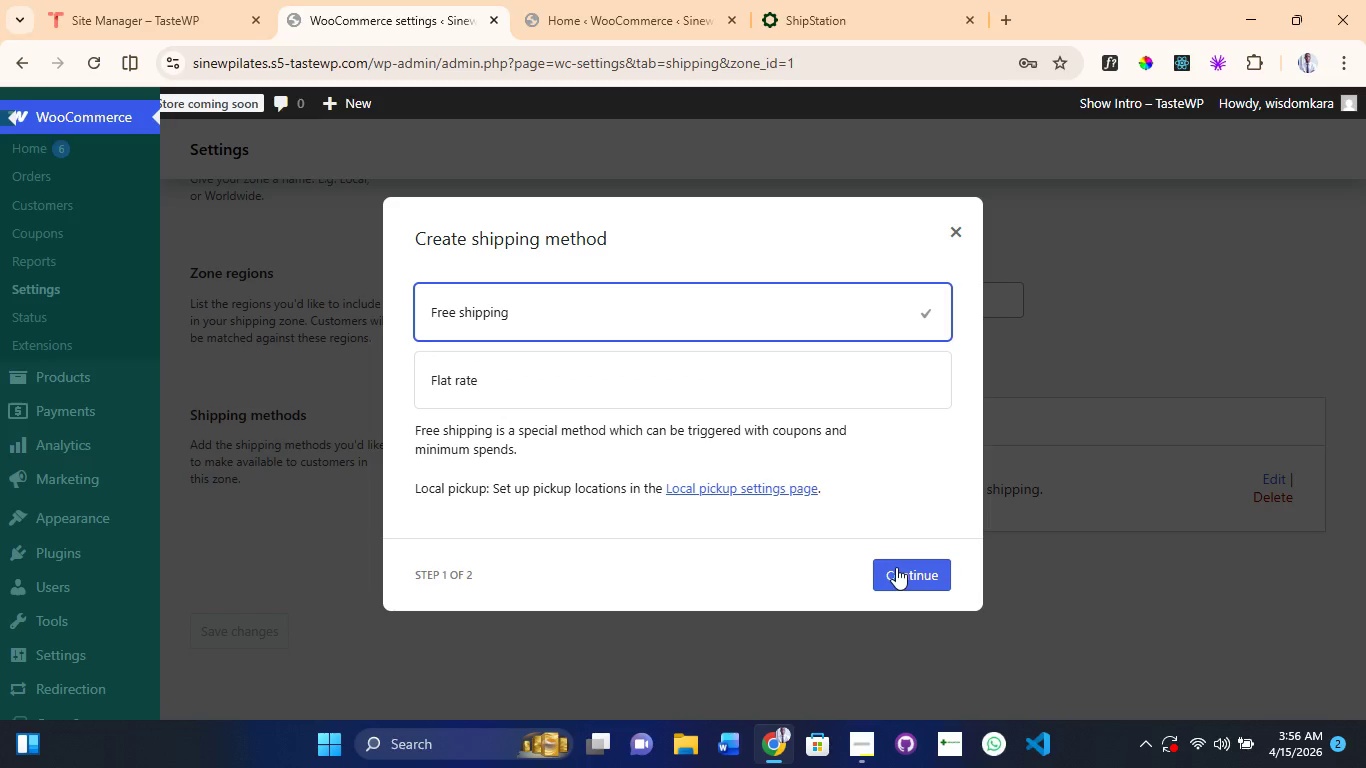 
left_click([896, 567])
 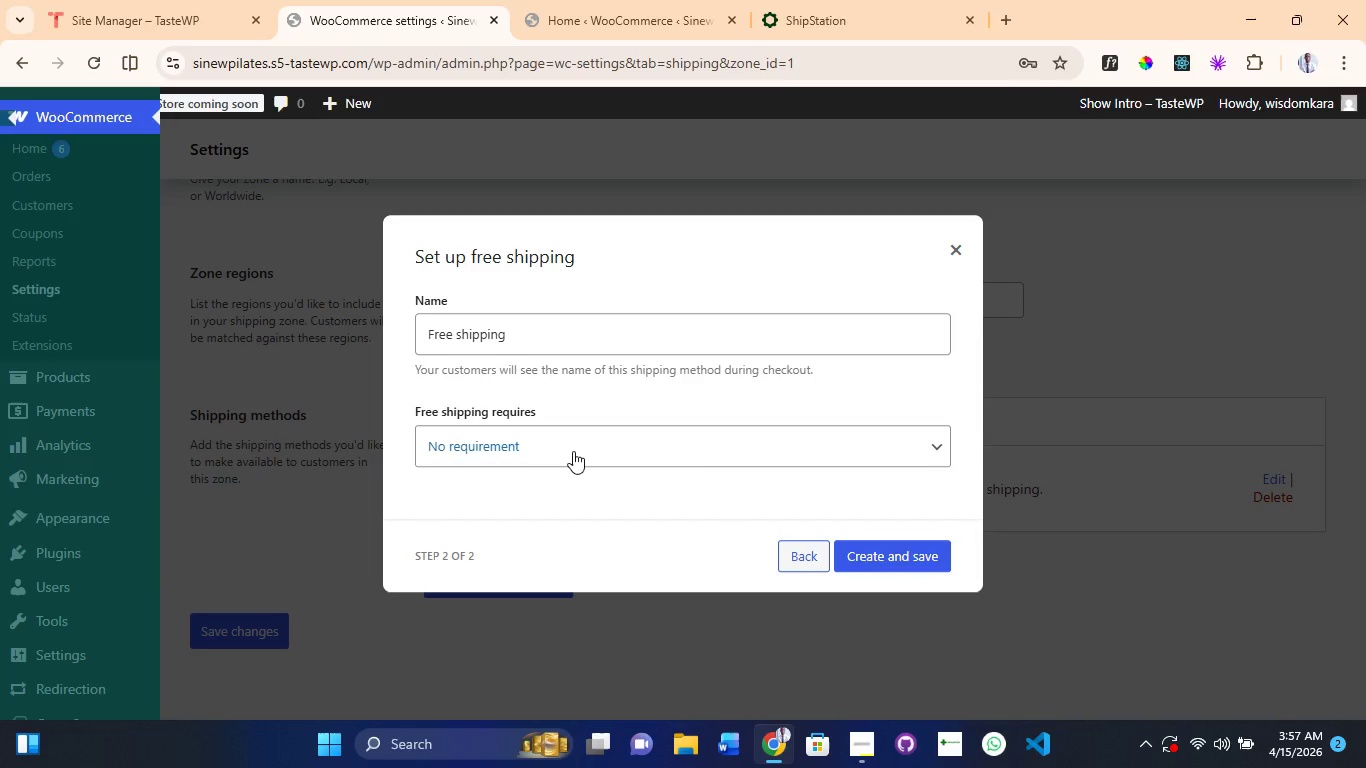 
wait(7.98)
 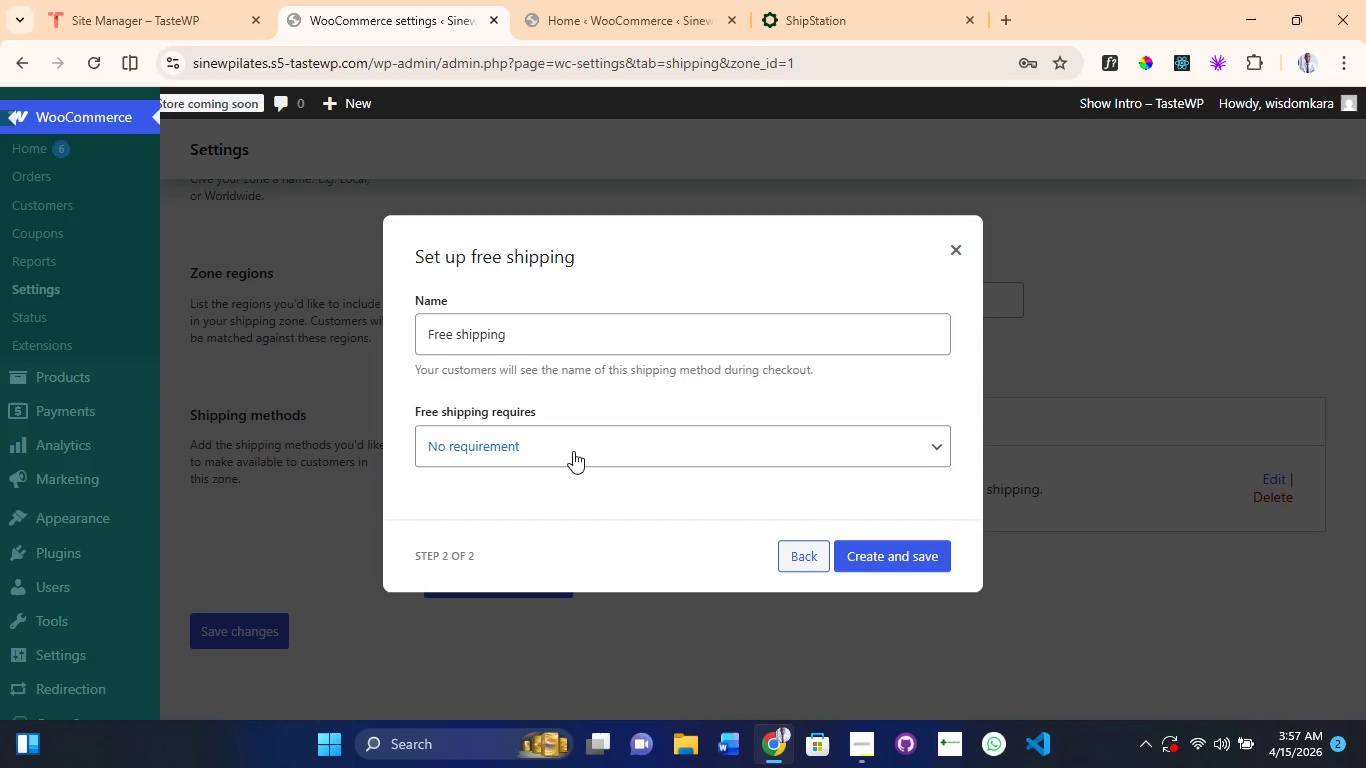 
left_click([573, 451])
 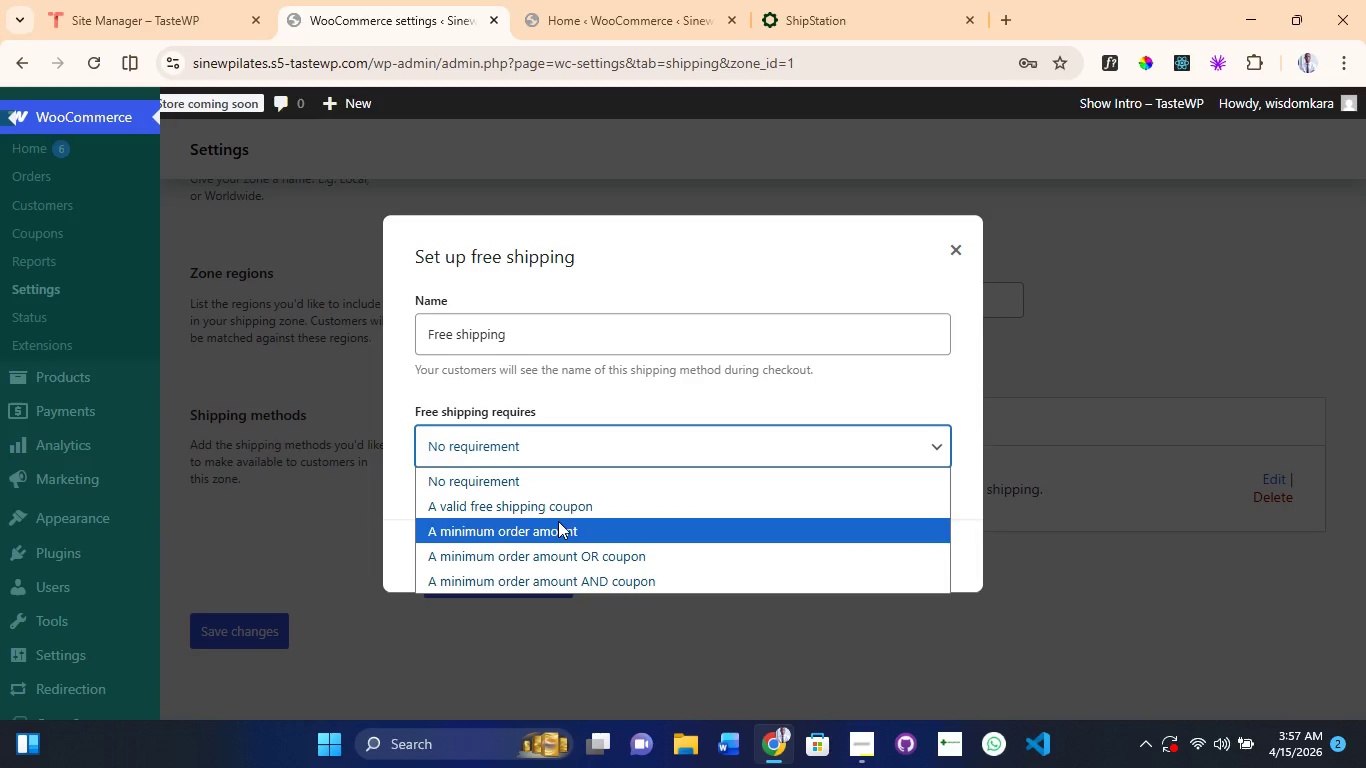 
scroll: coordinate [558, 521], scroll_direction: down, amount: 3.0
 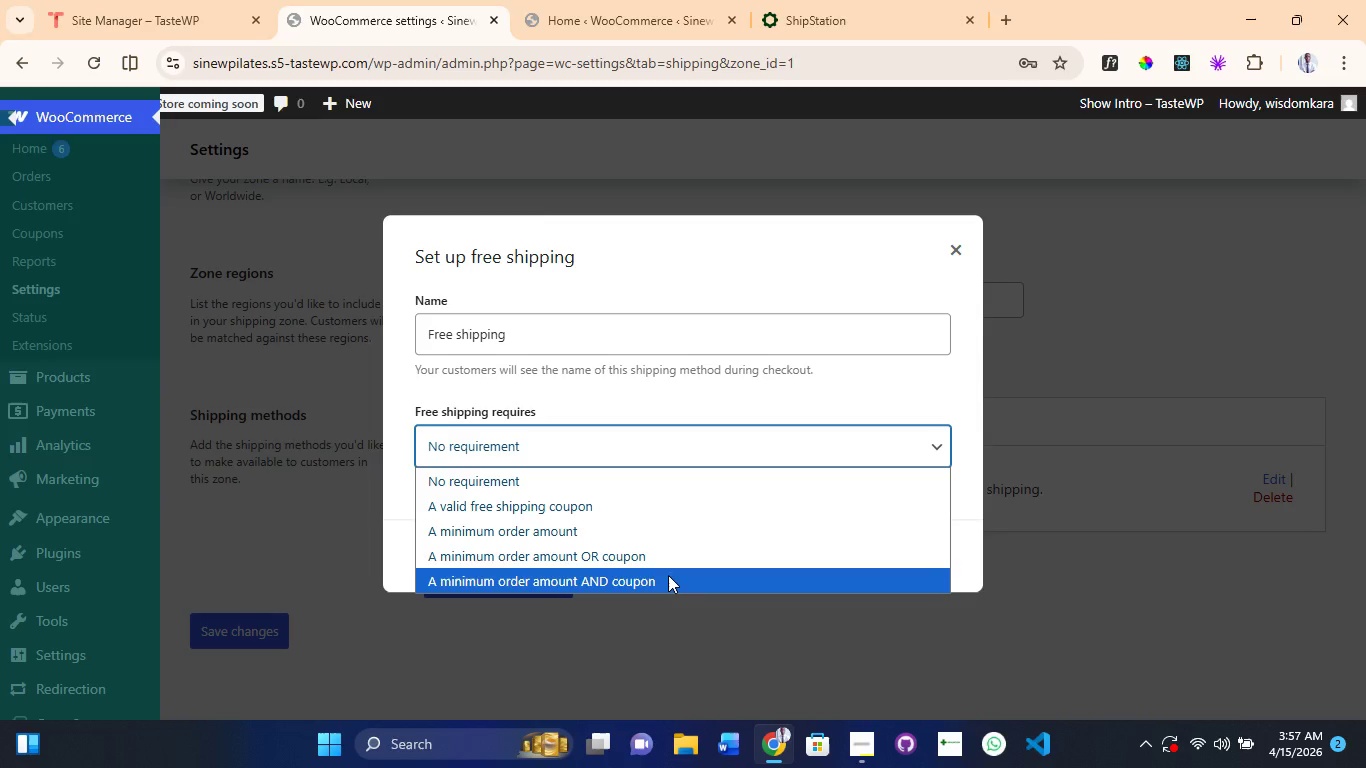 
wait(8.62)
 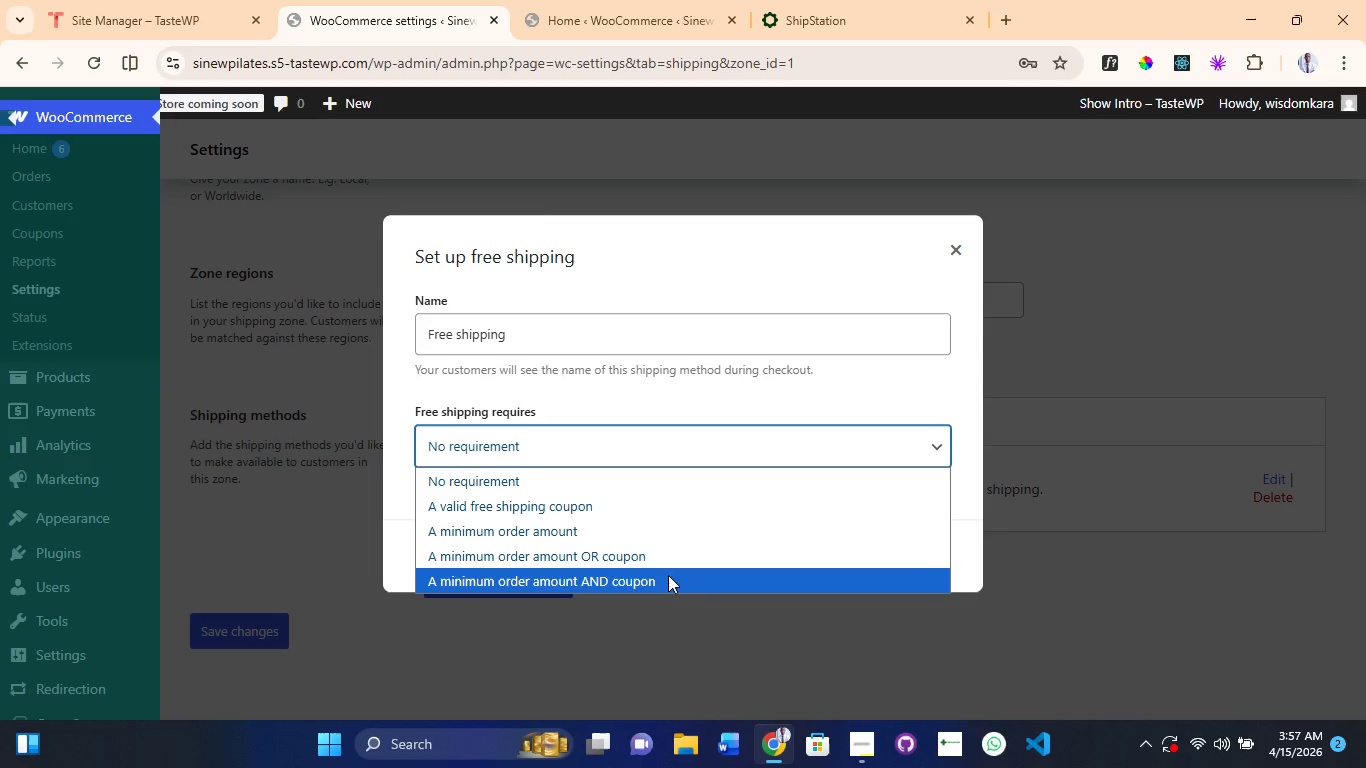 
left_click([600, 537])
 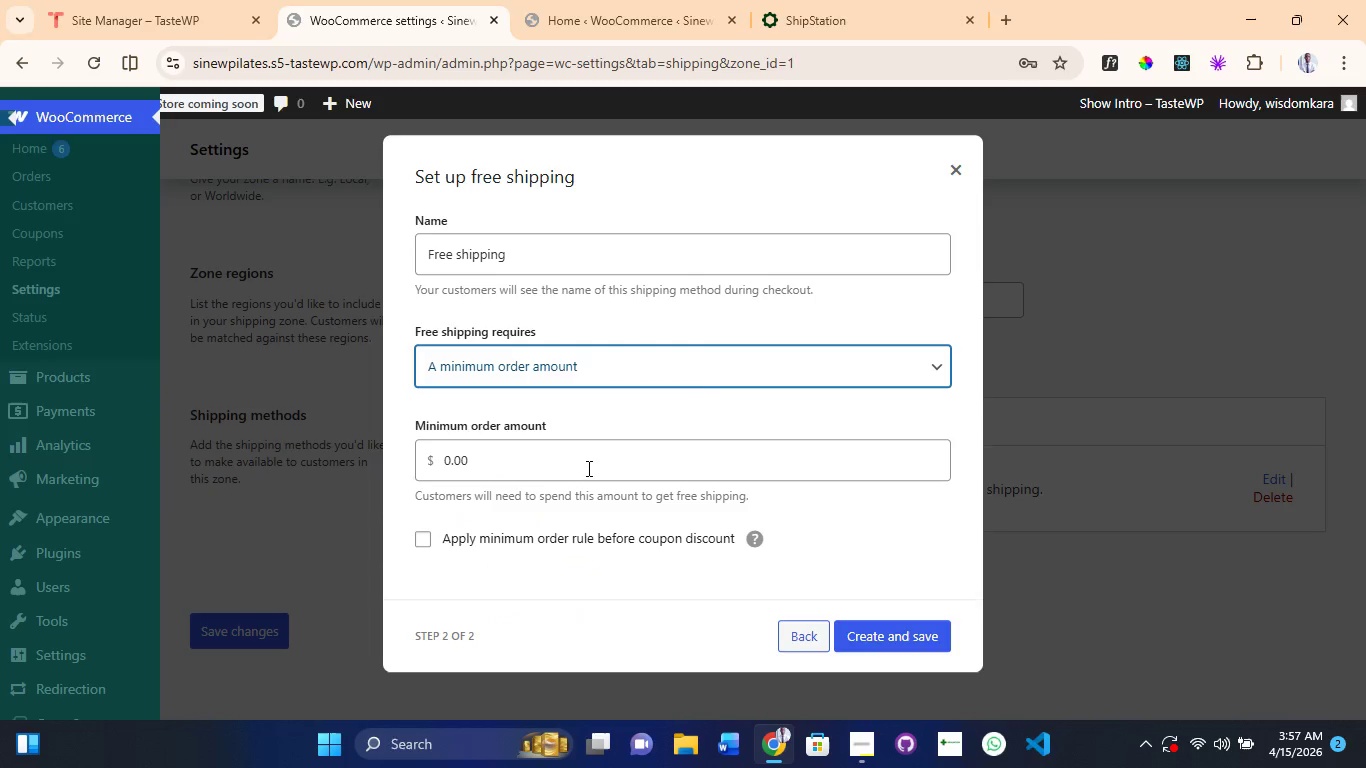 
left_click([585, 466])
 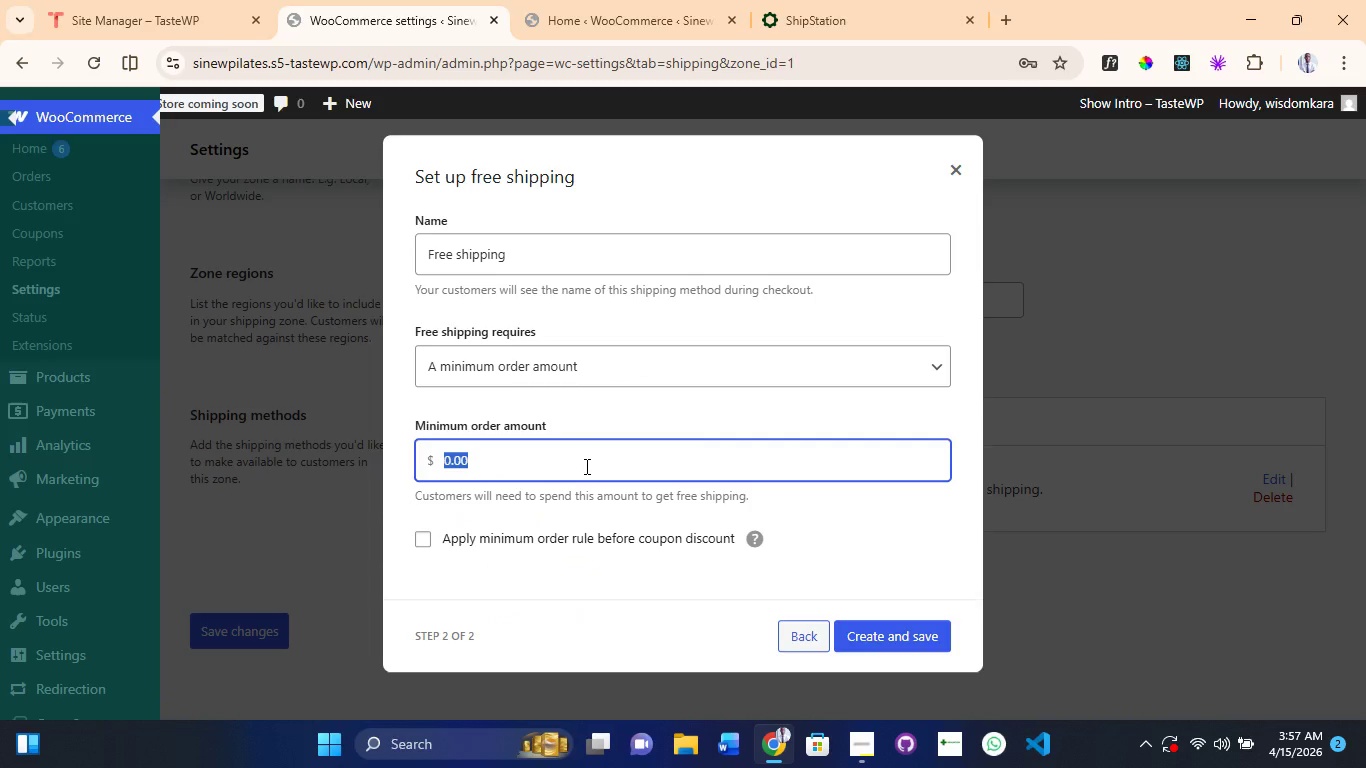 
type(150)
 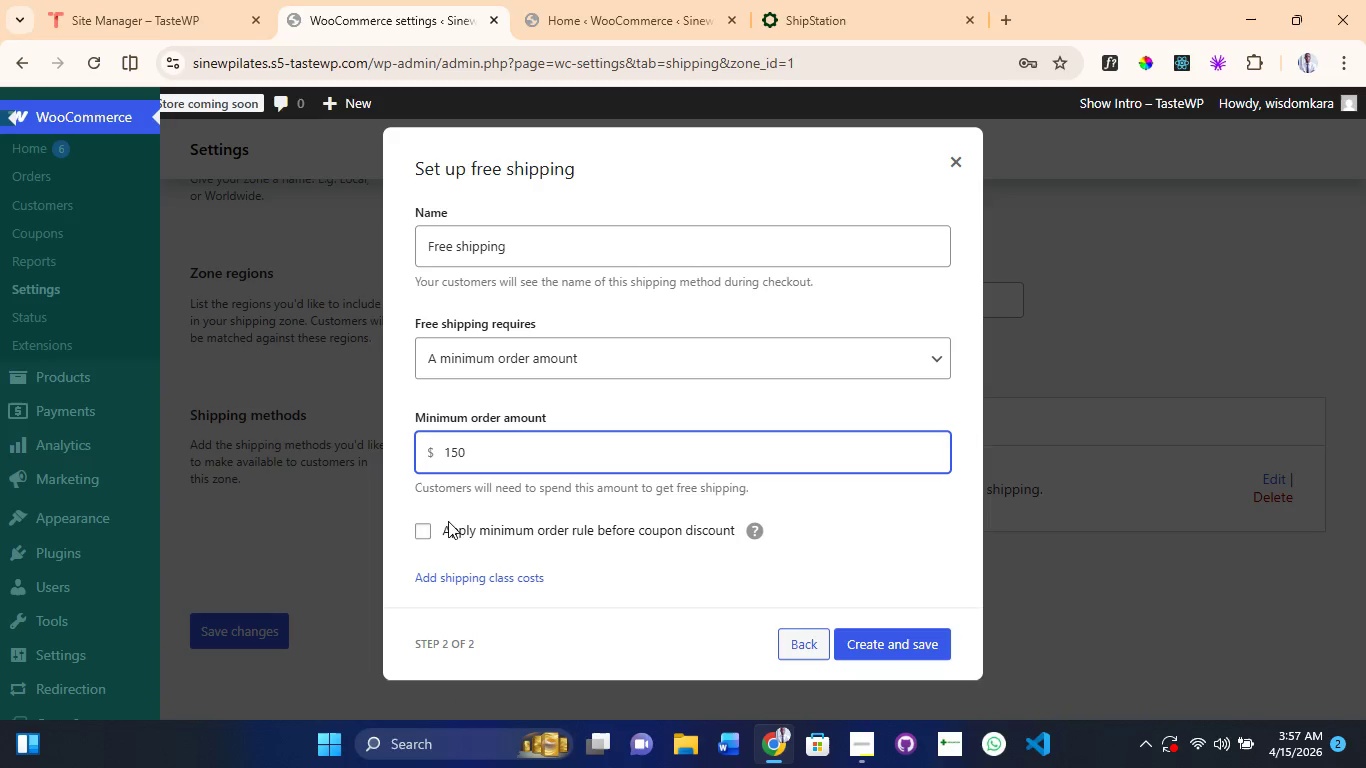 
left_click([416, 534])
 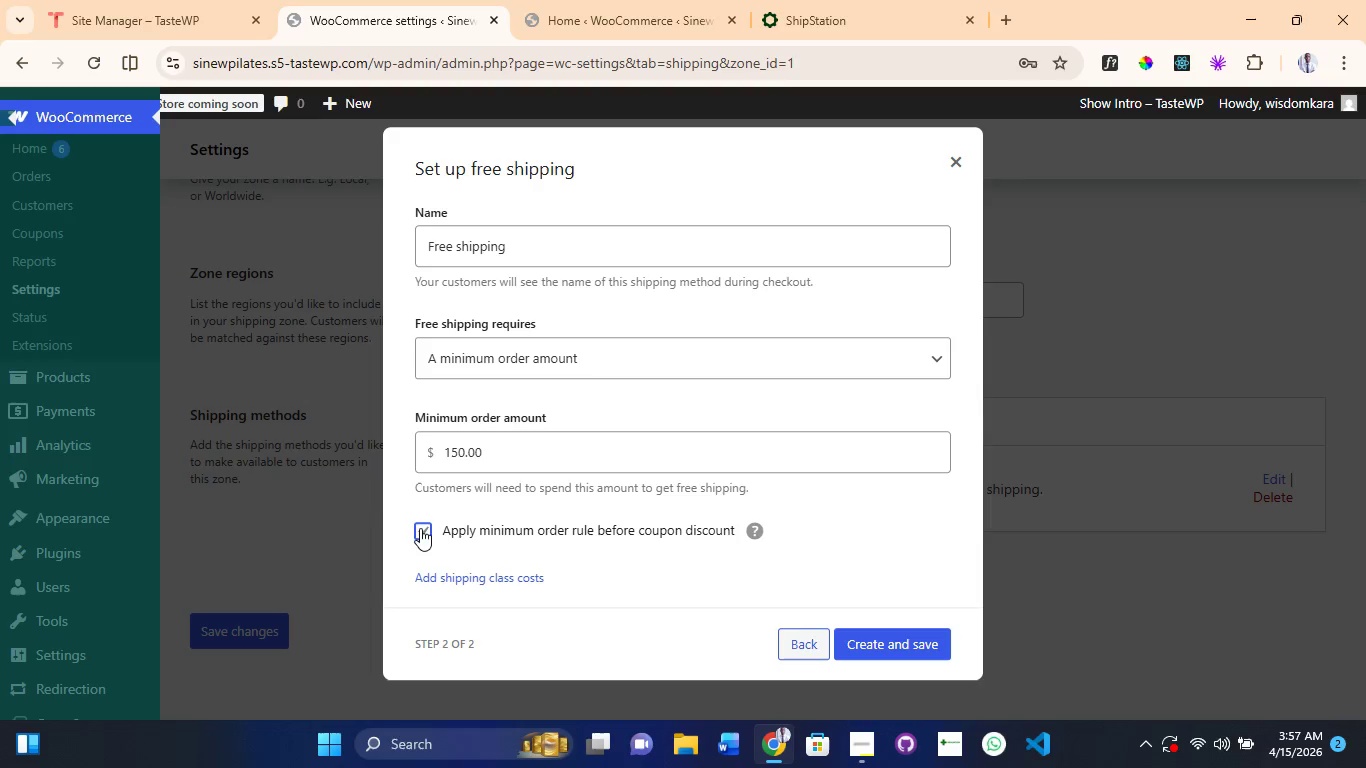 
left_click([423, 528])
 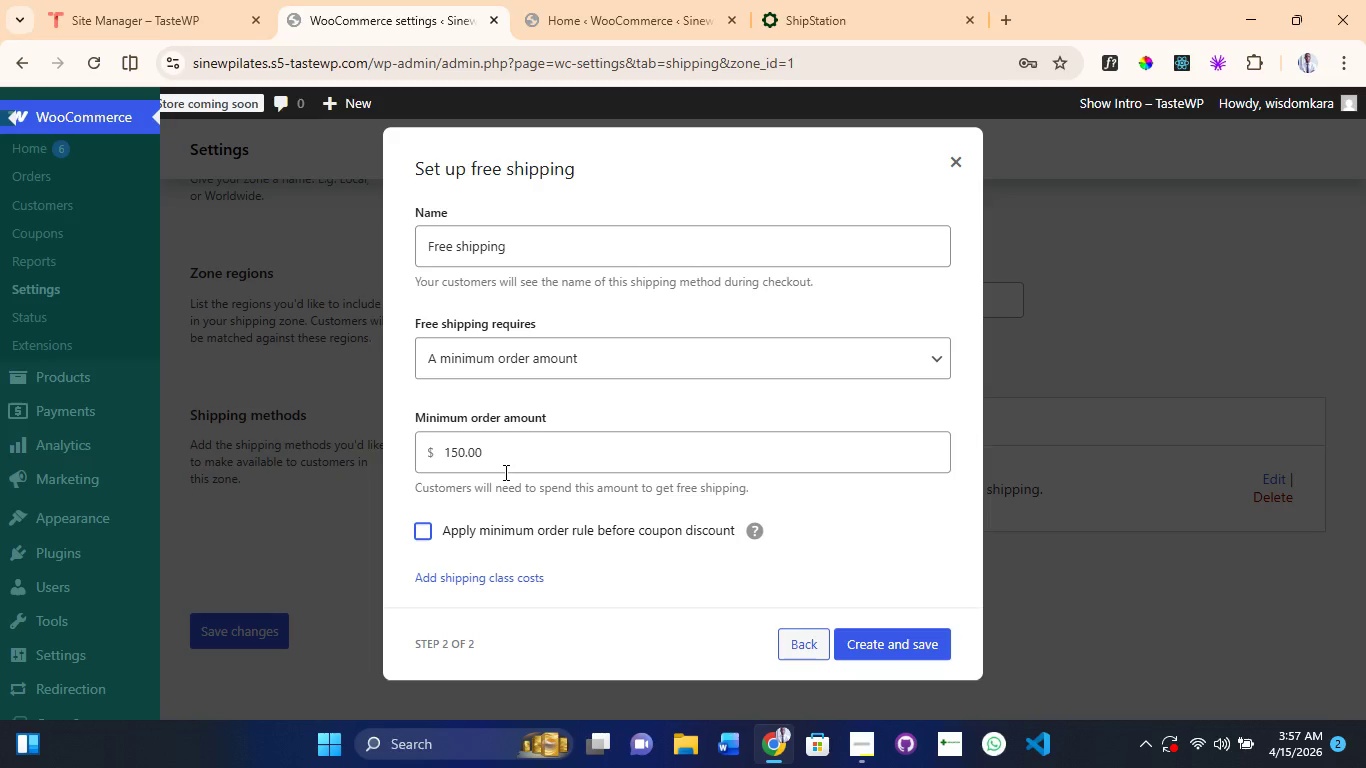 
scroll: coordinate [504, 473], scroll_direction: none, amount: 0.0
 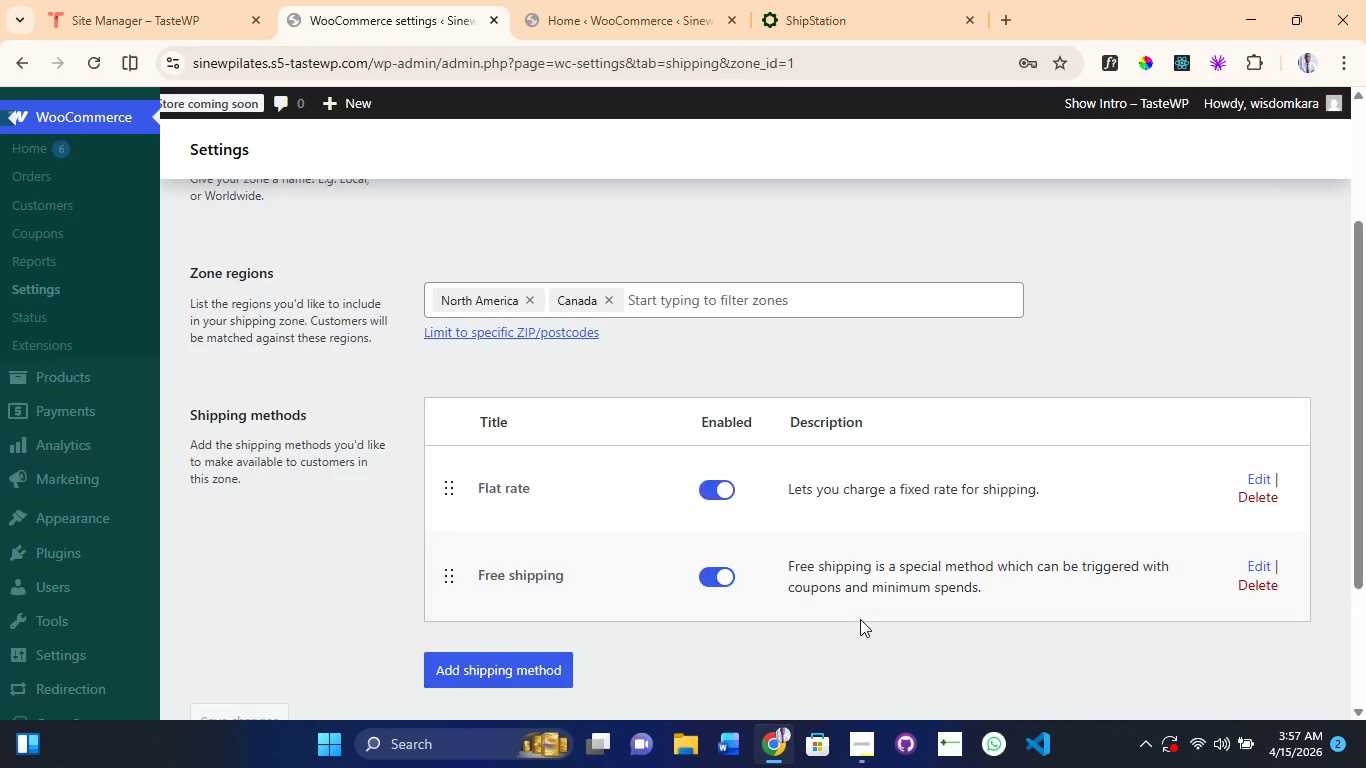 
wait(6.12)
 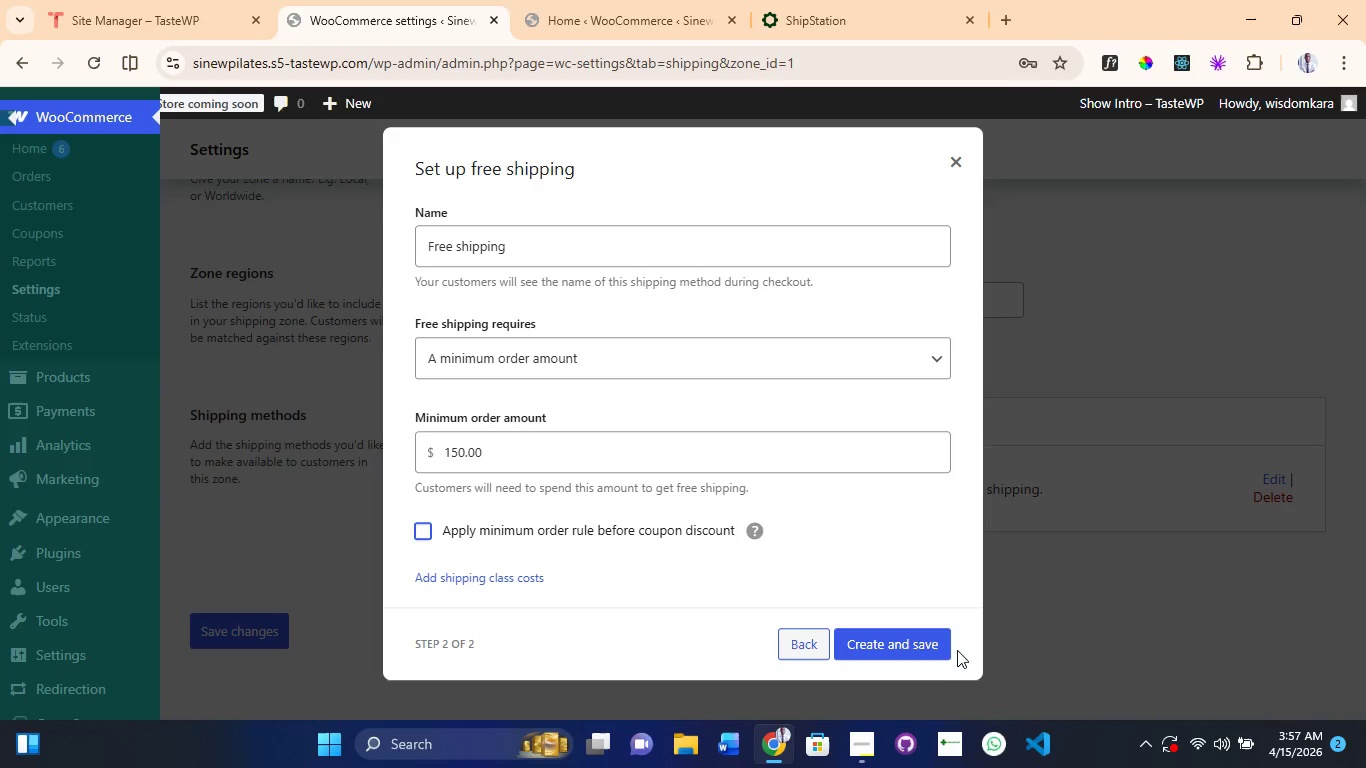 
left_click([487, 490])
 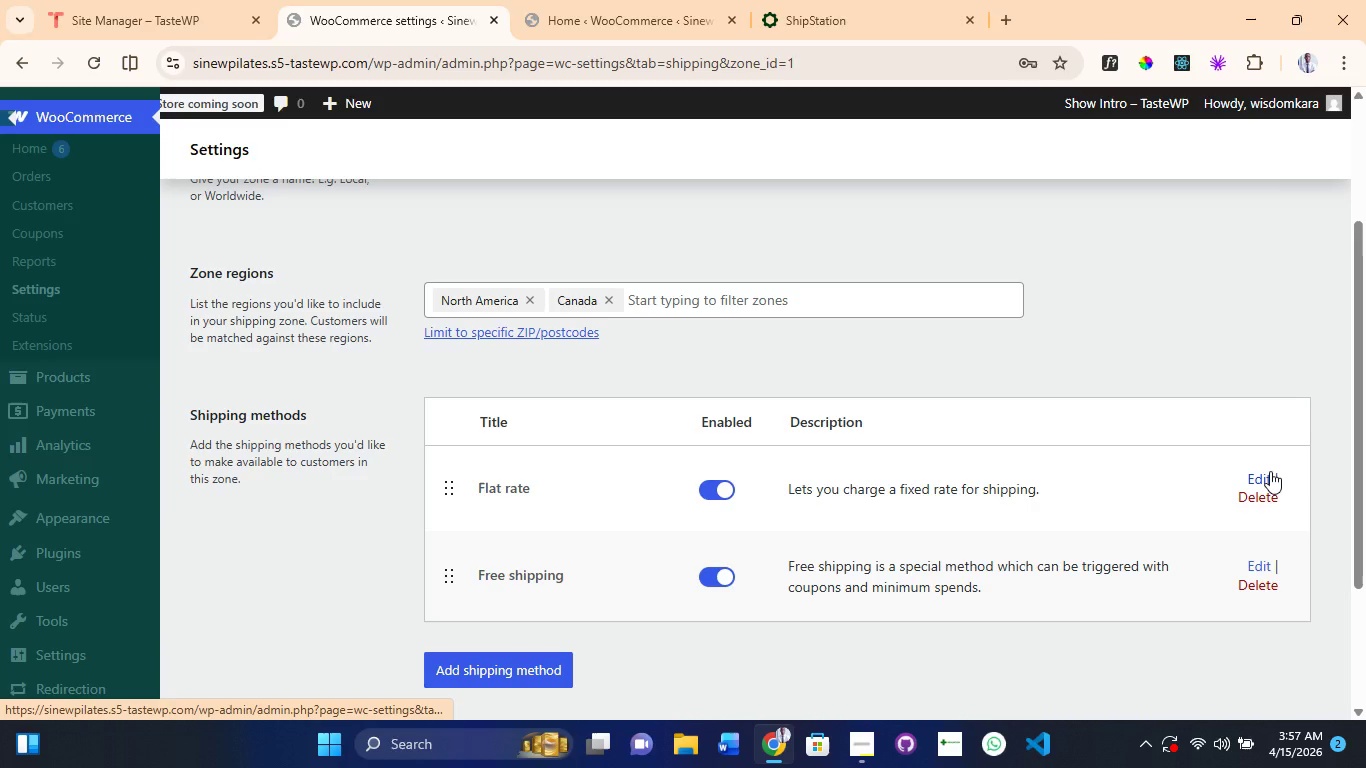 
left_click([1270, 471])
 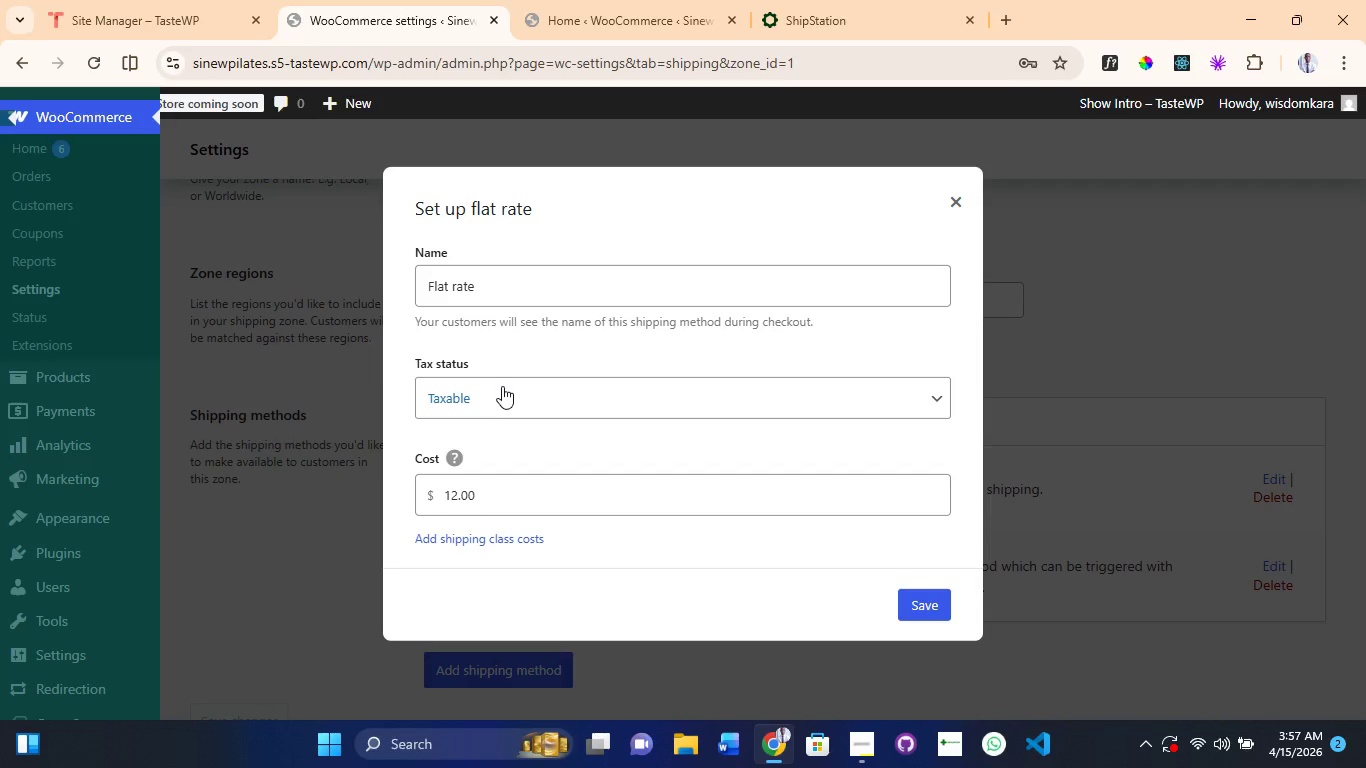 
left_click([922, 603])
 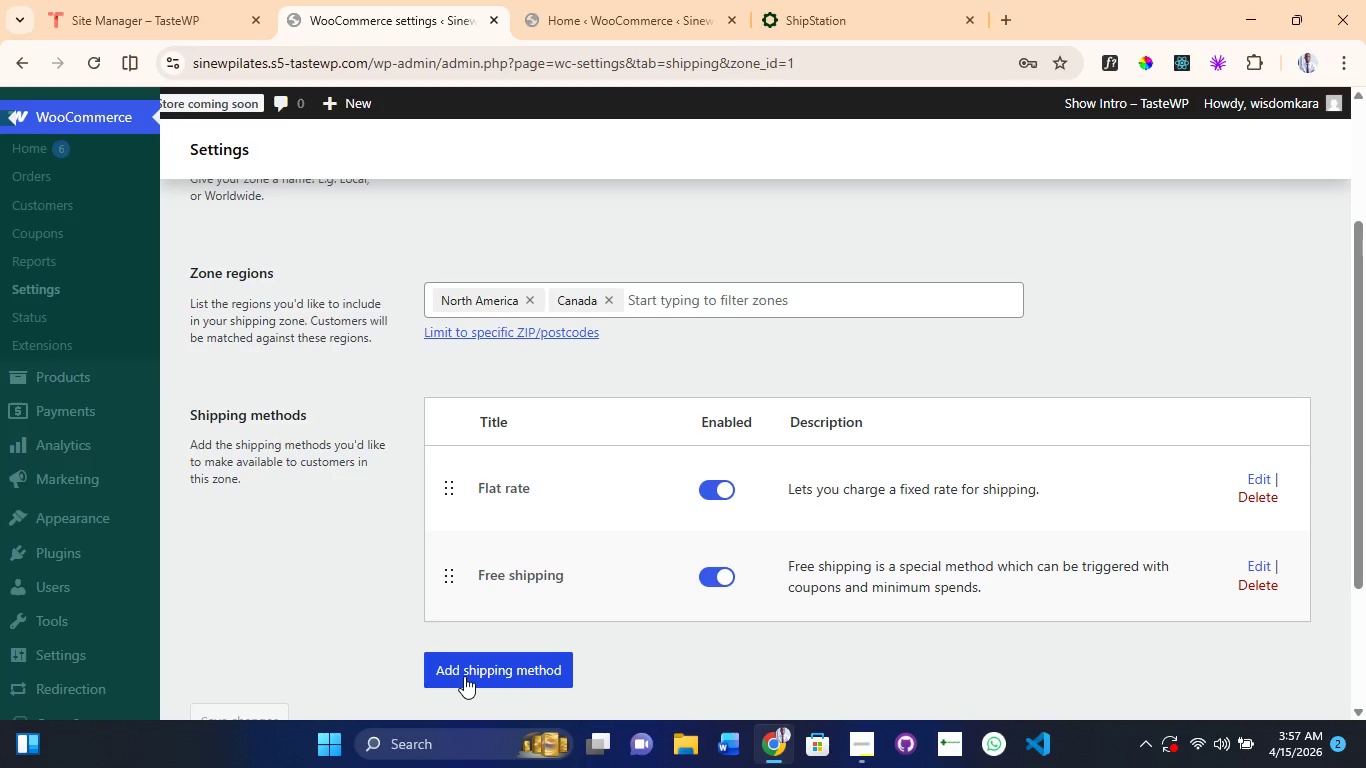 
wait(6.61)
 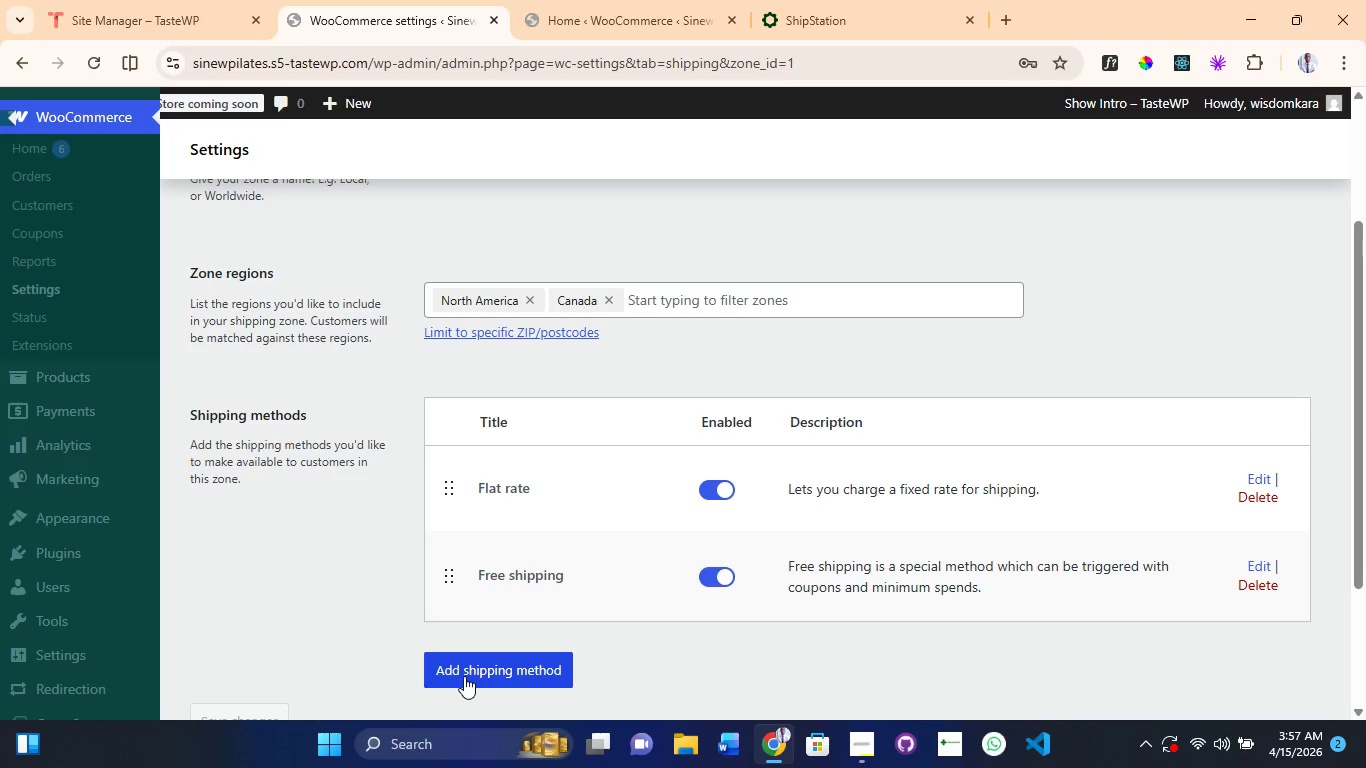 
scroll: coordinate [503, 539], scroll_direction: up, amount: 6.0
 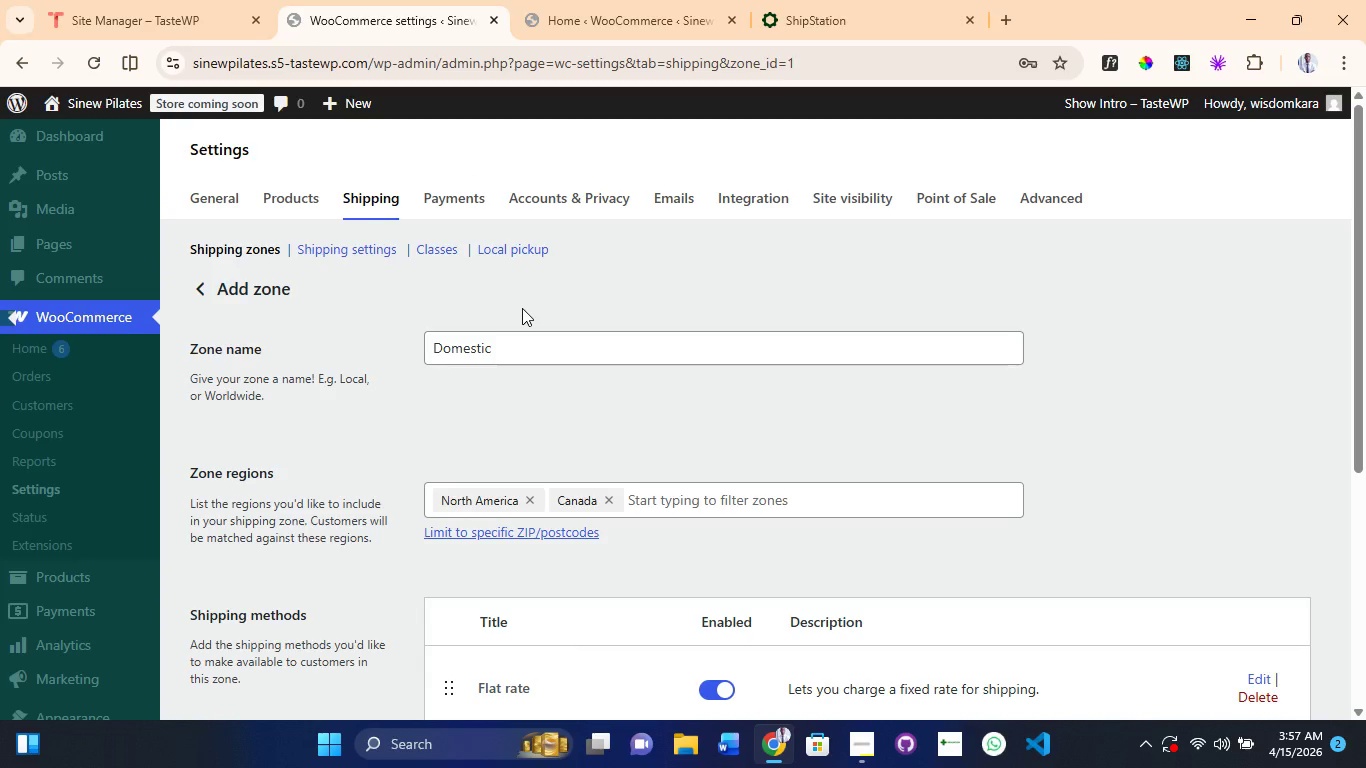 
wait(11.62)
 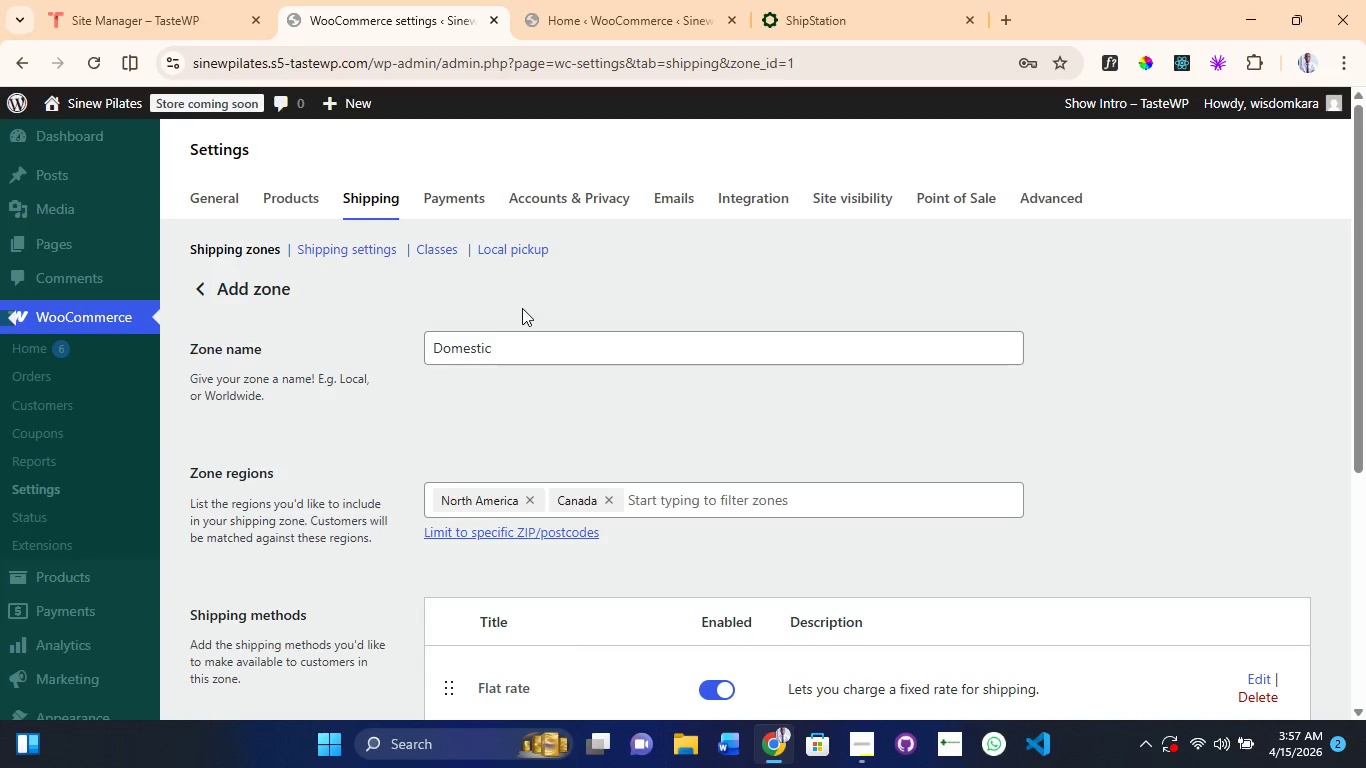 
scroll: coordinate [902, 504], scroll_direction: down, amount: 6.0
 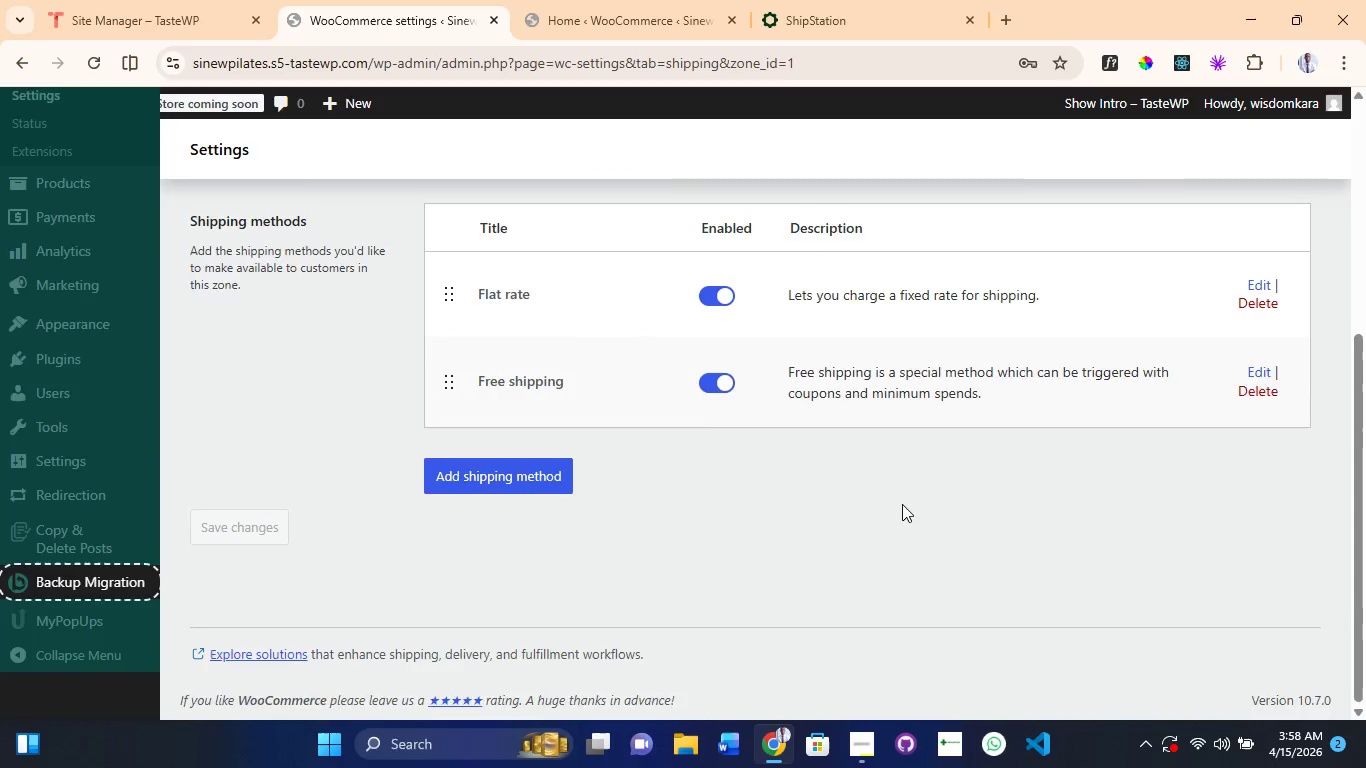 
scroll: coordinate [902, 504], scroll_direction: up, amount: 2.0
 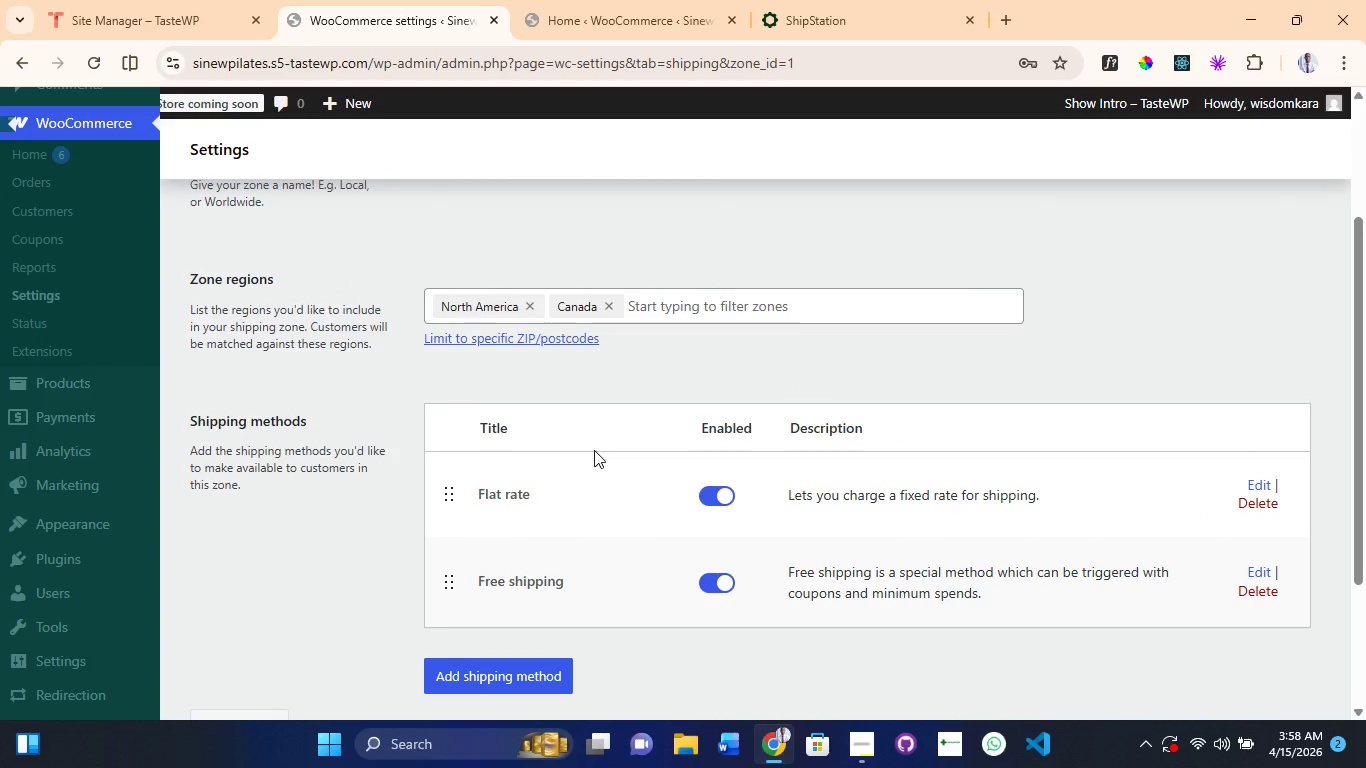 
wait(5.0)
 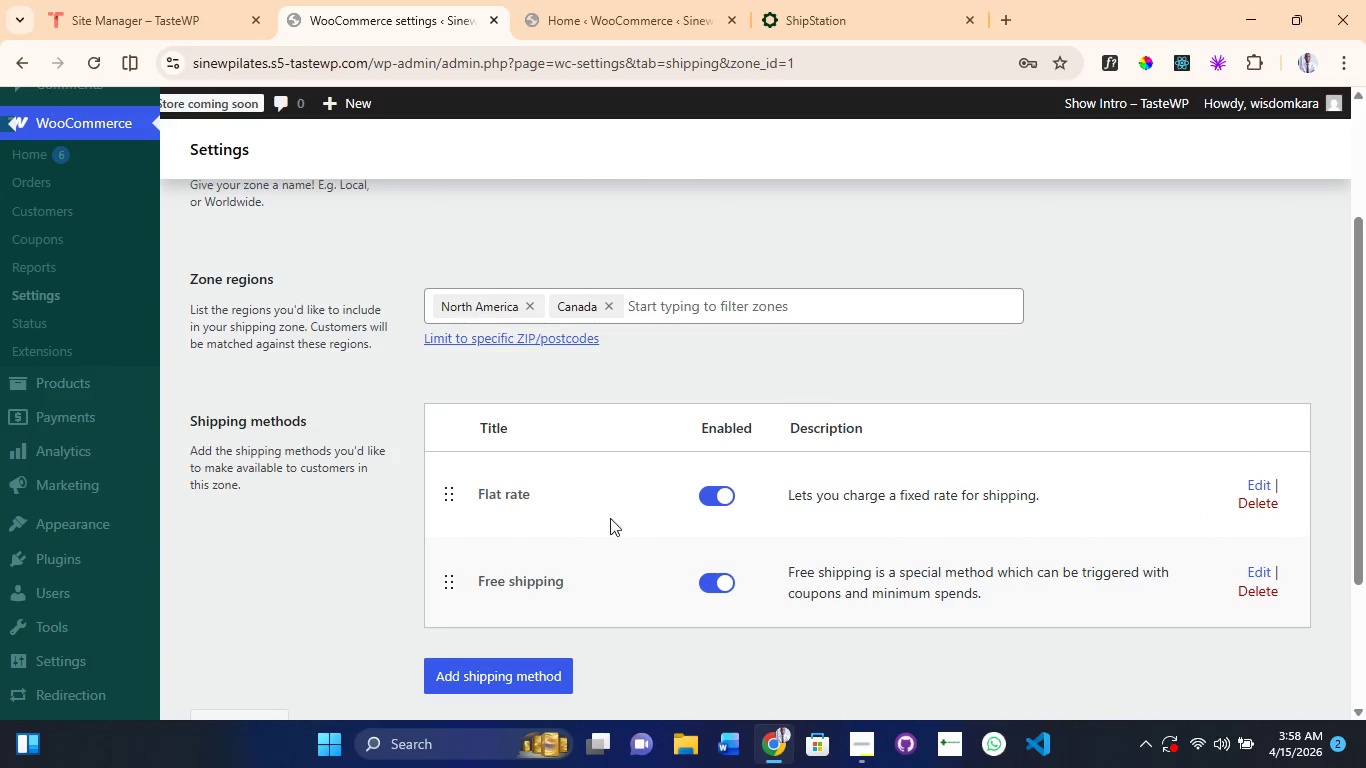 
left_click([669, 0])
 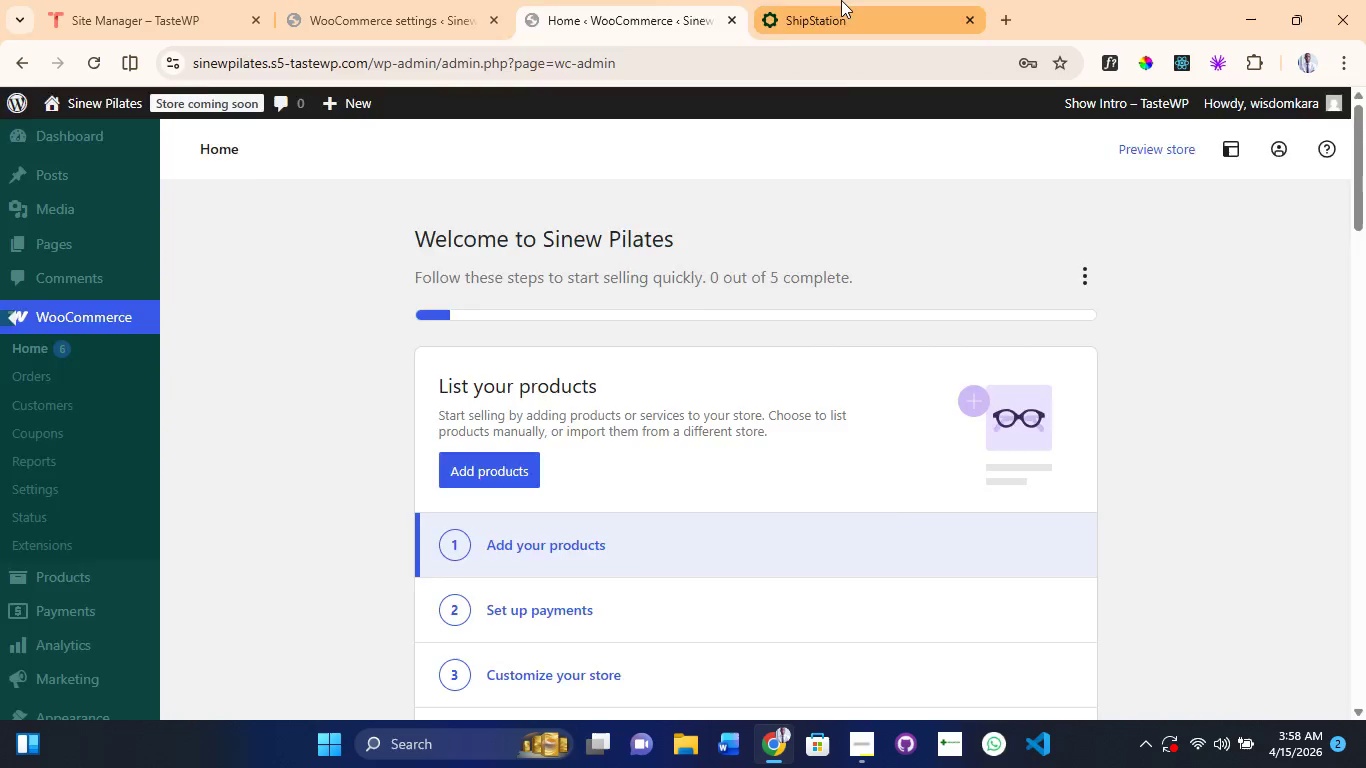 
left_click([841, 0])
 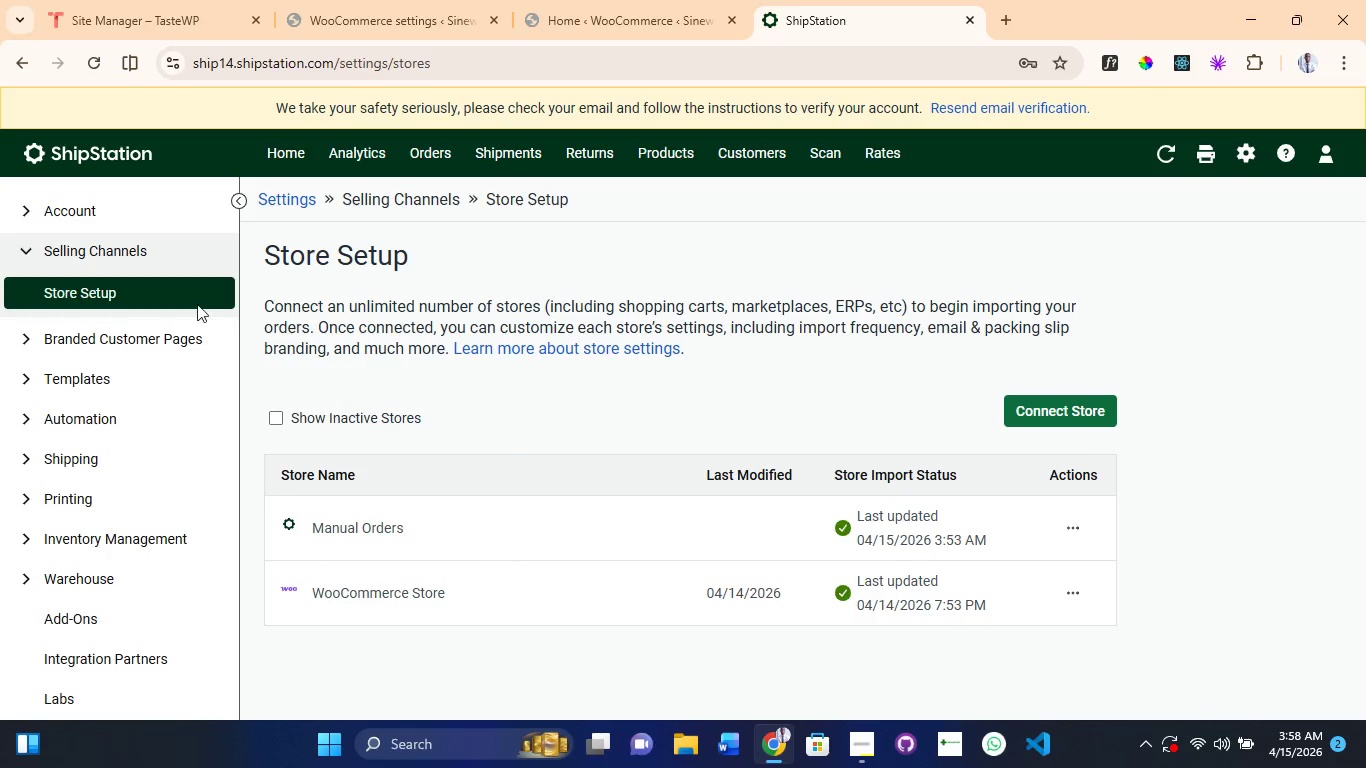 
left_click([141, 0])
 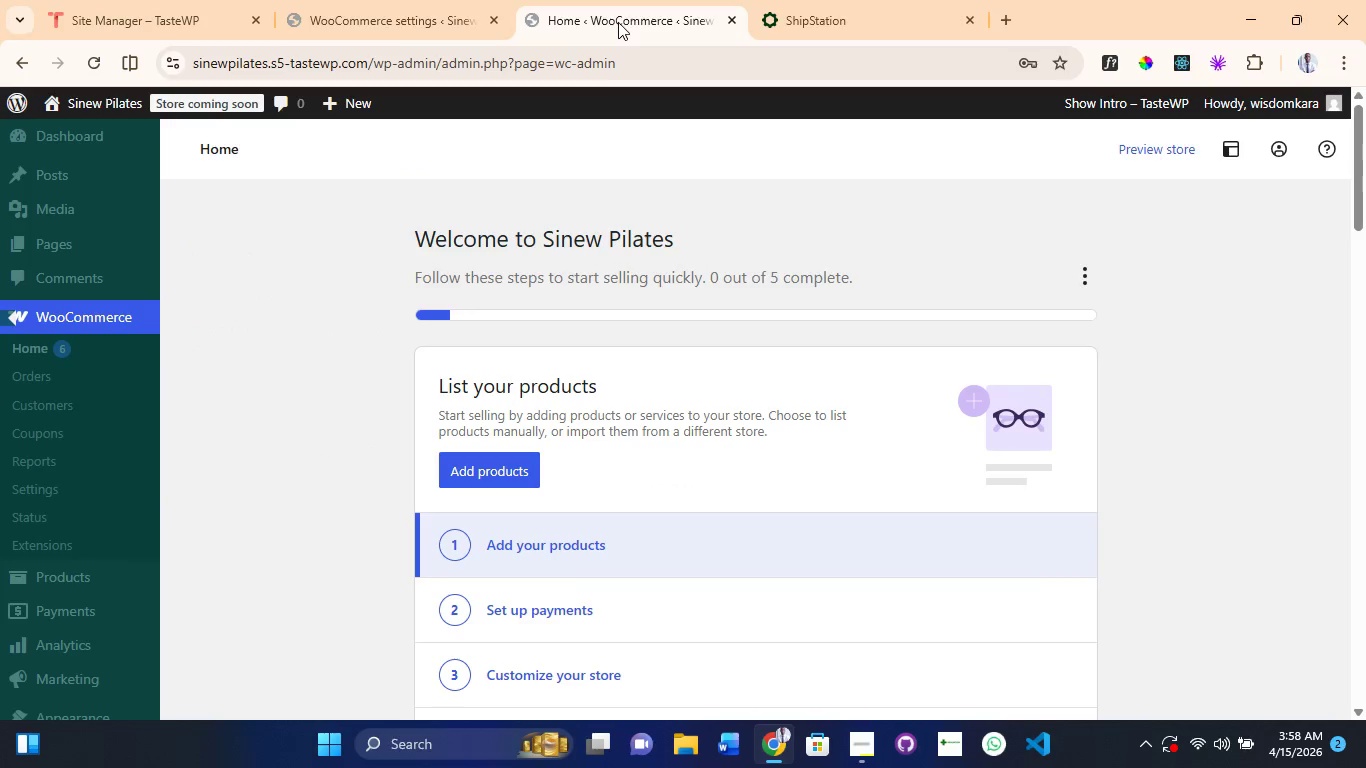 
left_click([360, 22])
 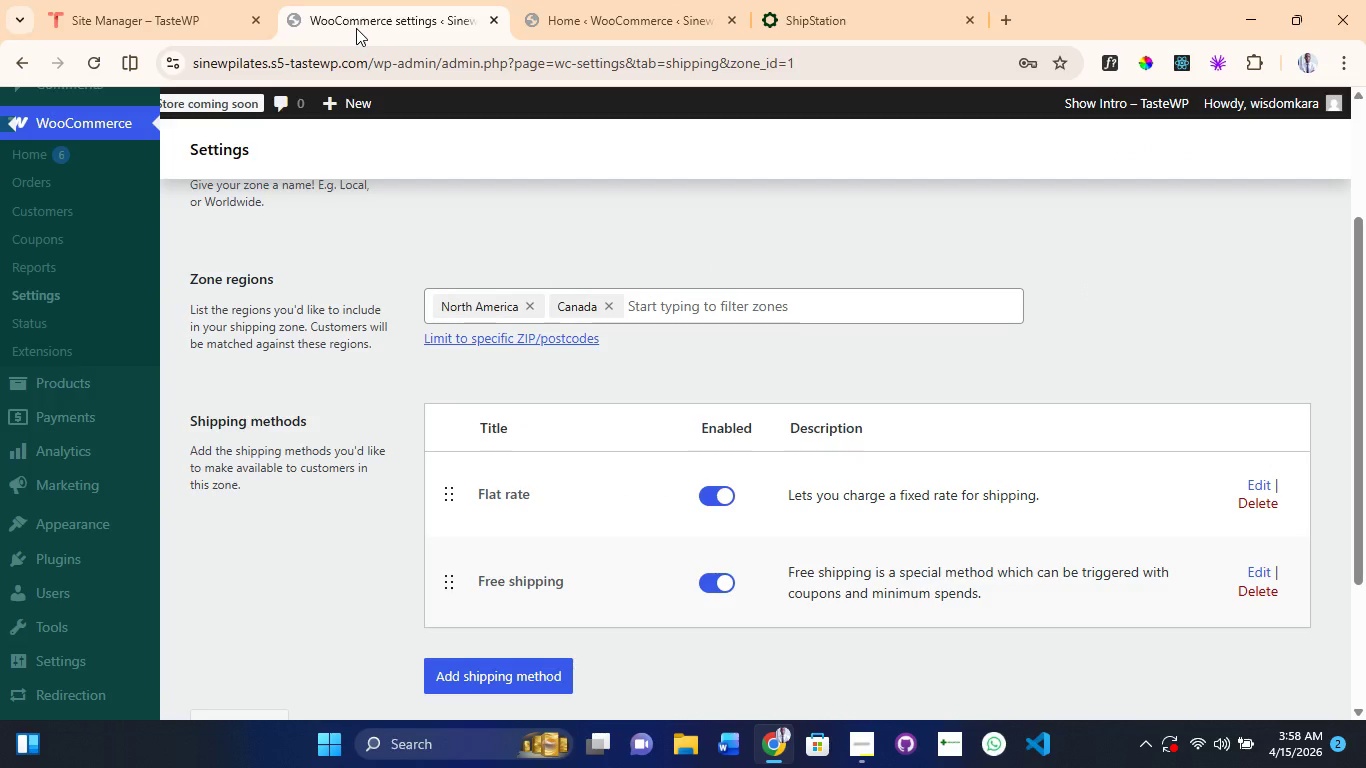 
wait(9.53)
 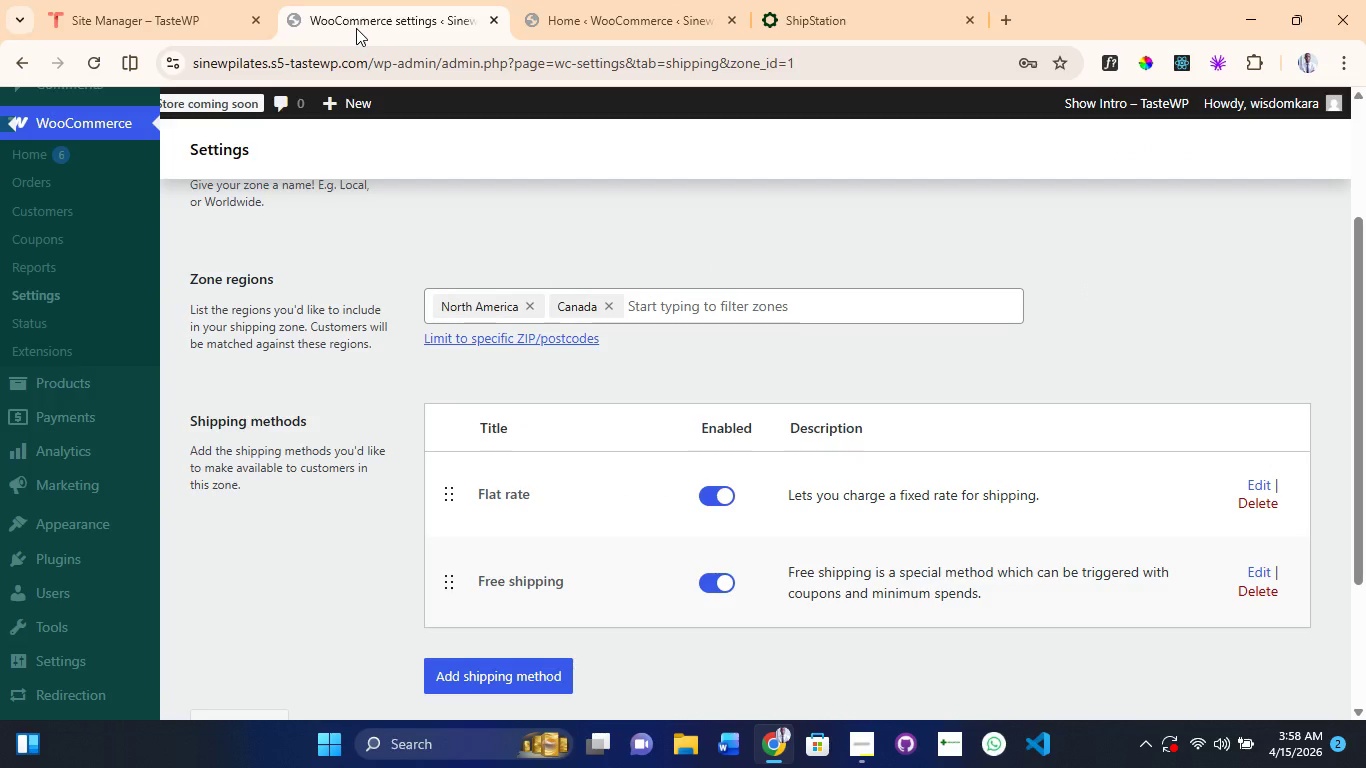 
scroll: coordinate [409, 539], scroll_direction: down, amount: 5.0
 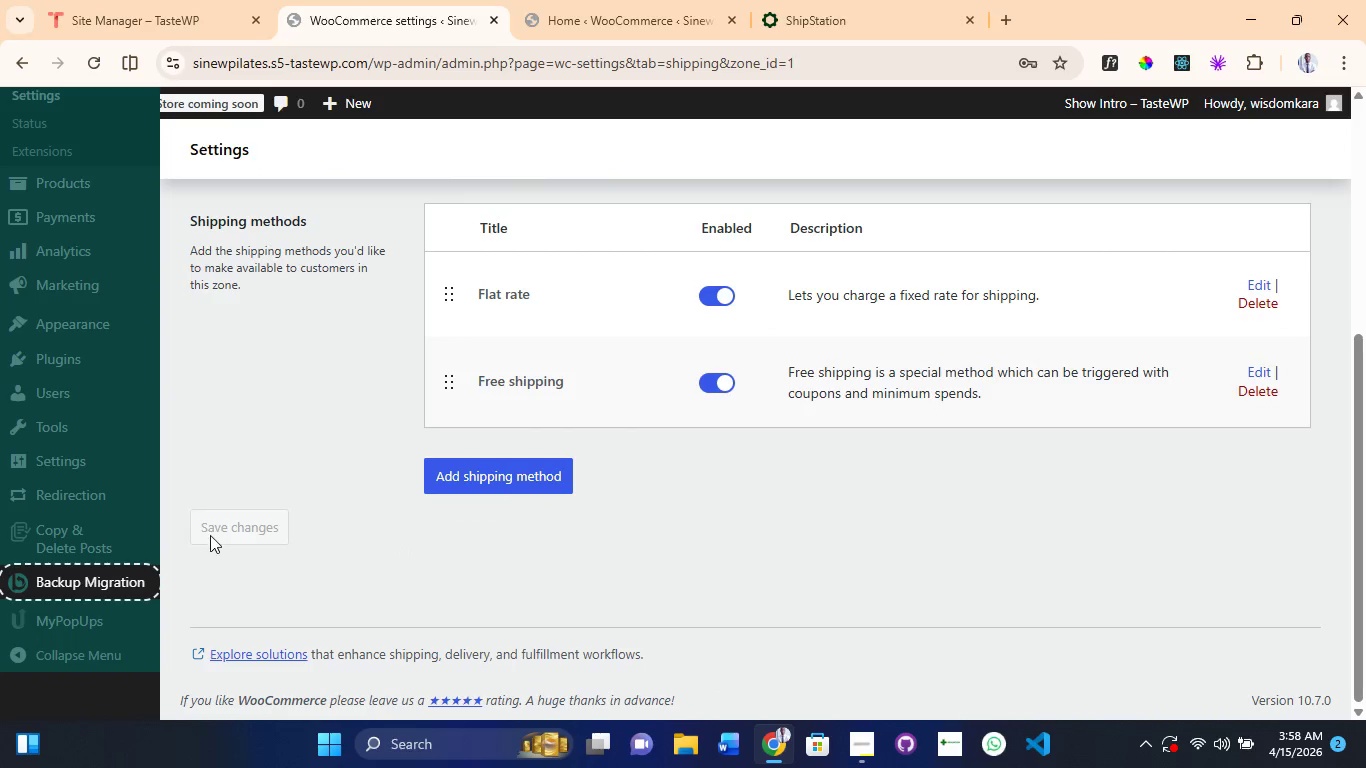 
left_click([212, 534])
 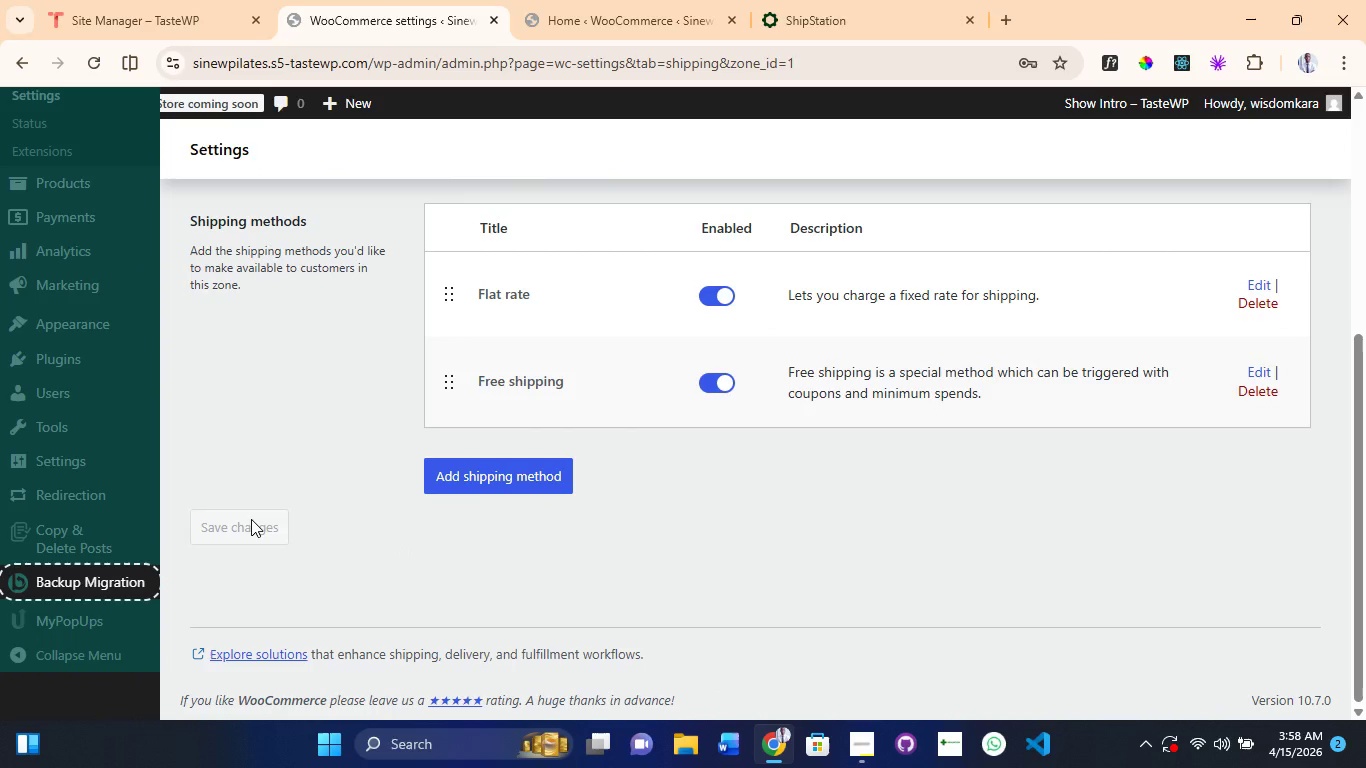 
triple_click([251, 519])
 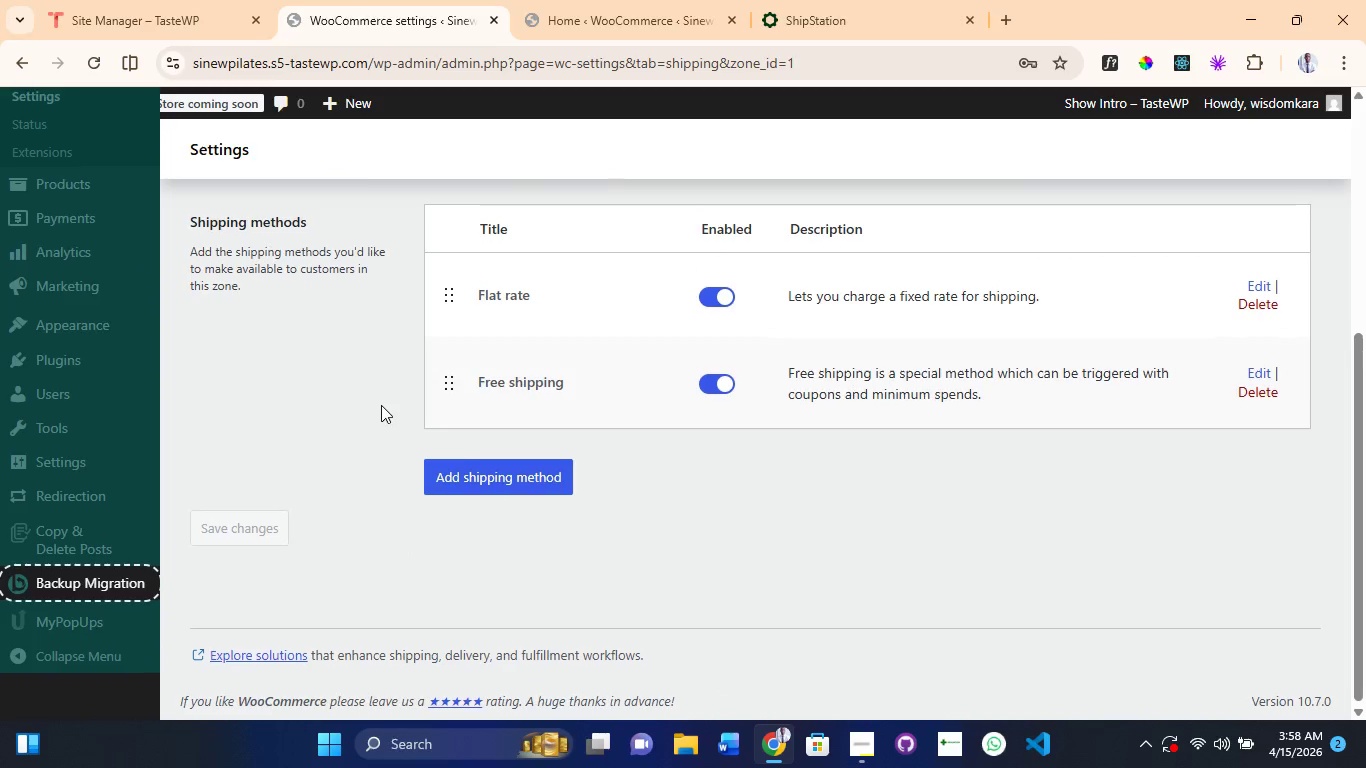 
scroll: coordinate [395, 354], scroll_direction: up, amount: 3.0
 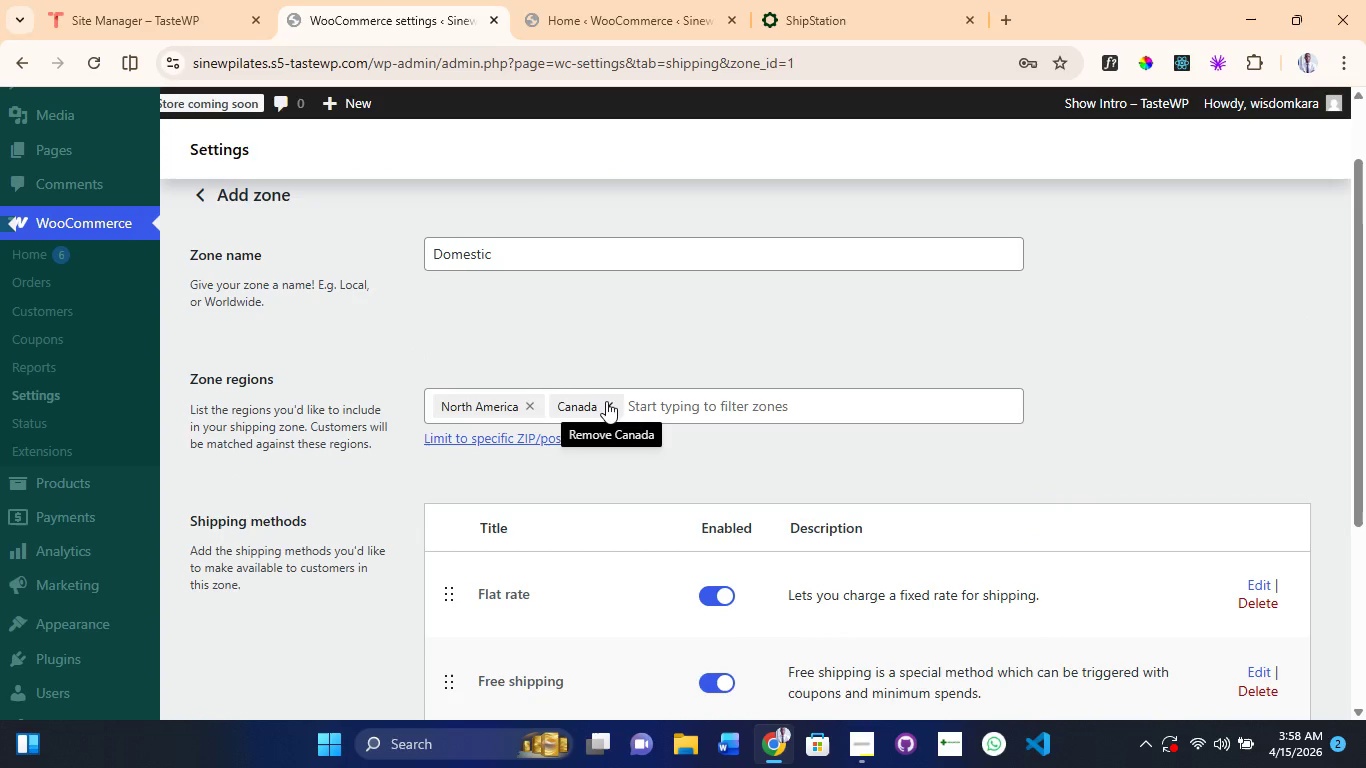 
left_click([507, 254])
 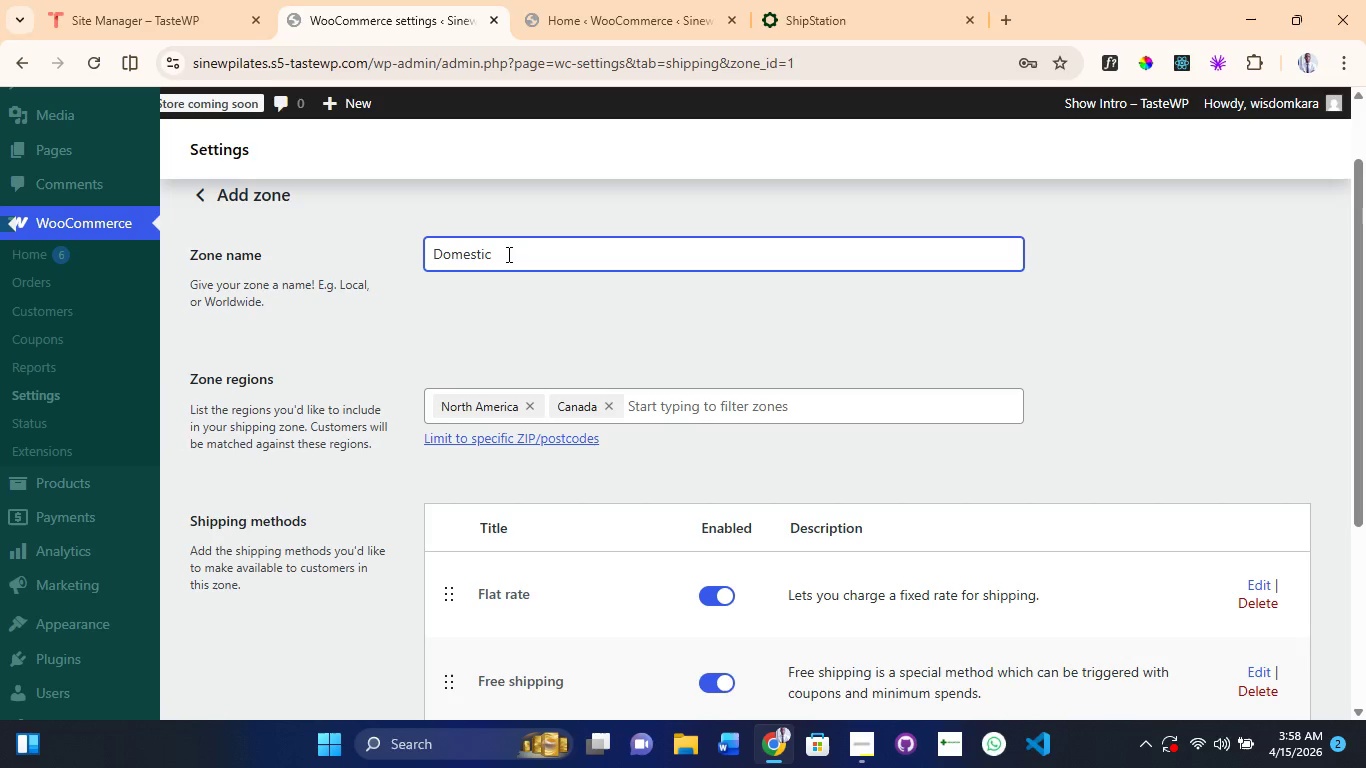 
left_click([507, 254])
 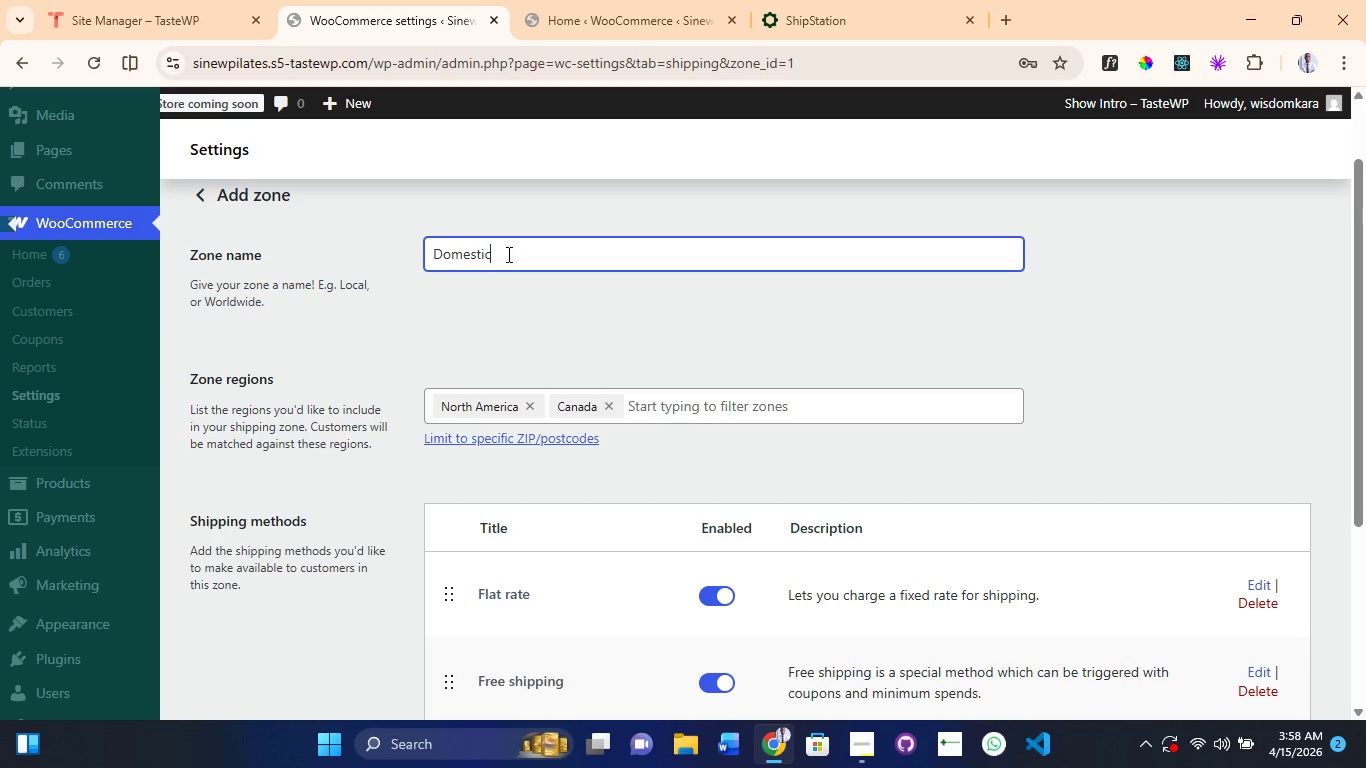 
left_click_drag(start_coordinate=[507, 254], to_coordinate=[314, 246])
 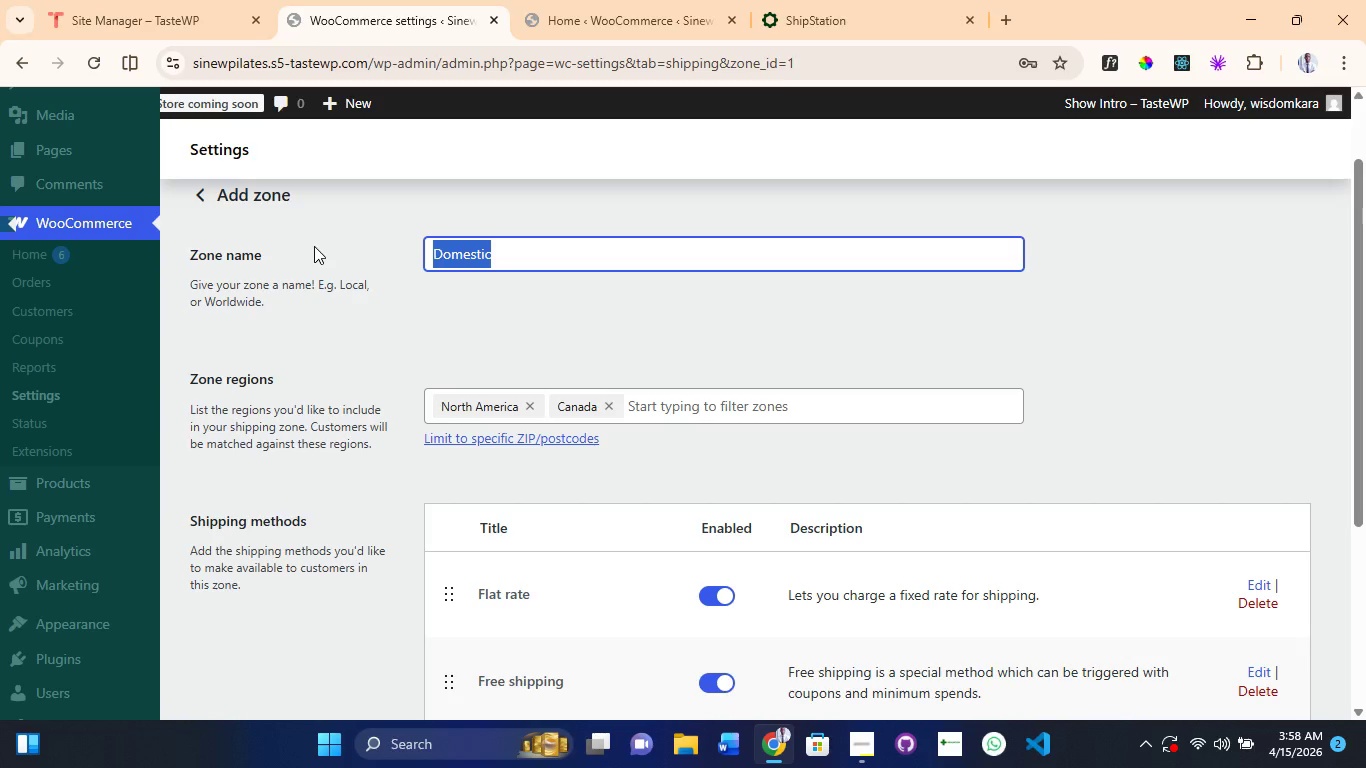 
type(Local)
 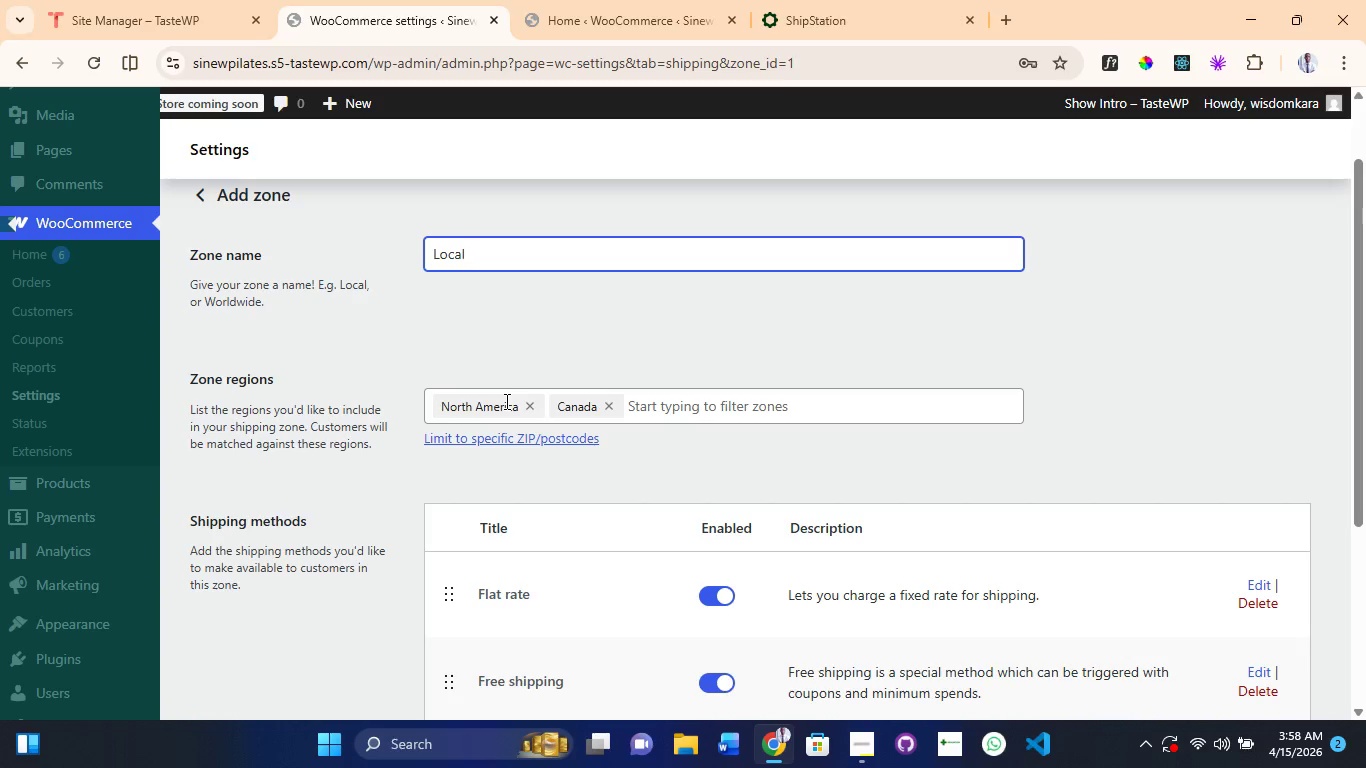 
left_click([527, 404])
 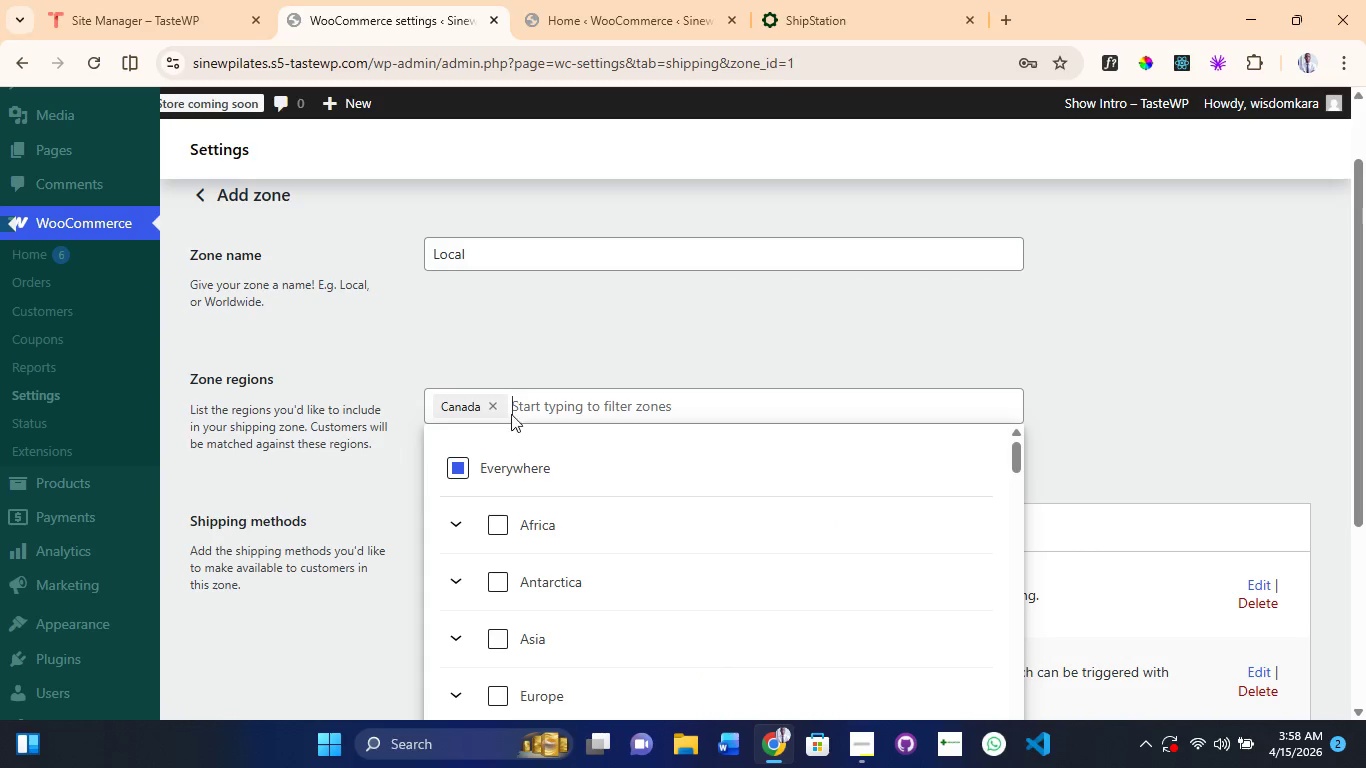 
left_click_drag(start_coordinate=[1051, 323], to_coordinate=[1058, 322])
 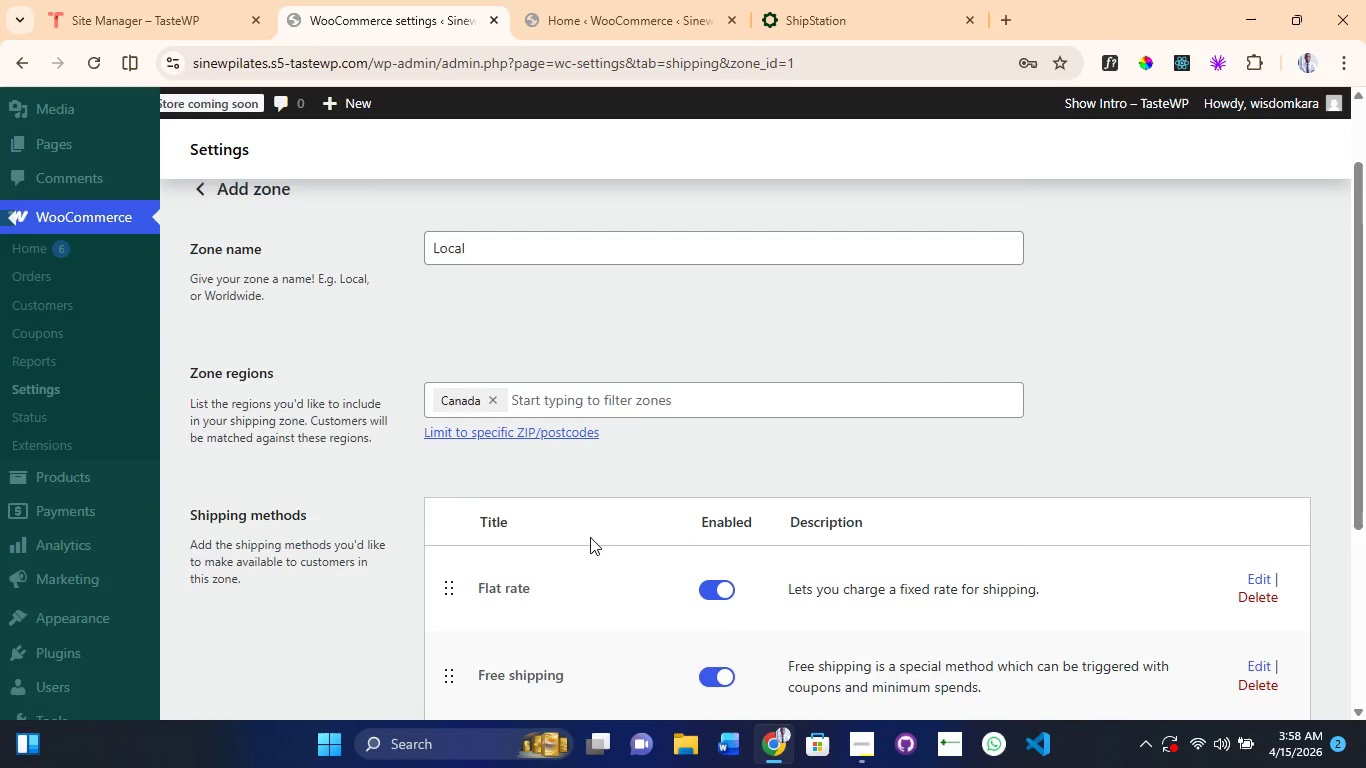 
scroll: coordinate [585, 553], scroll_direction: down, amount: 3.0
 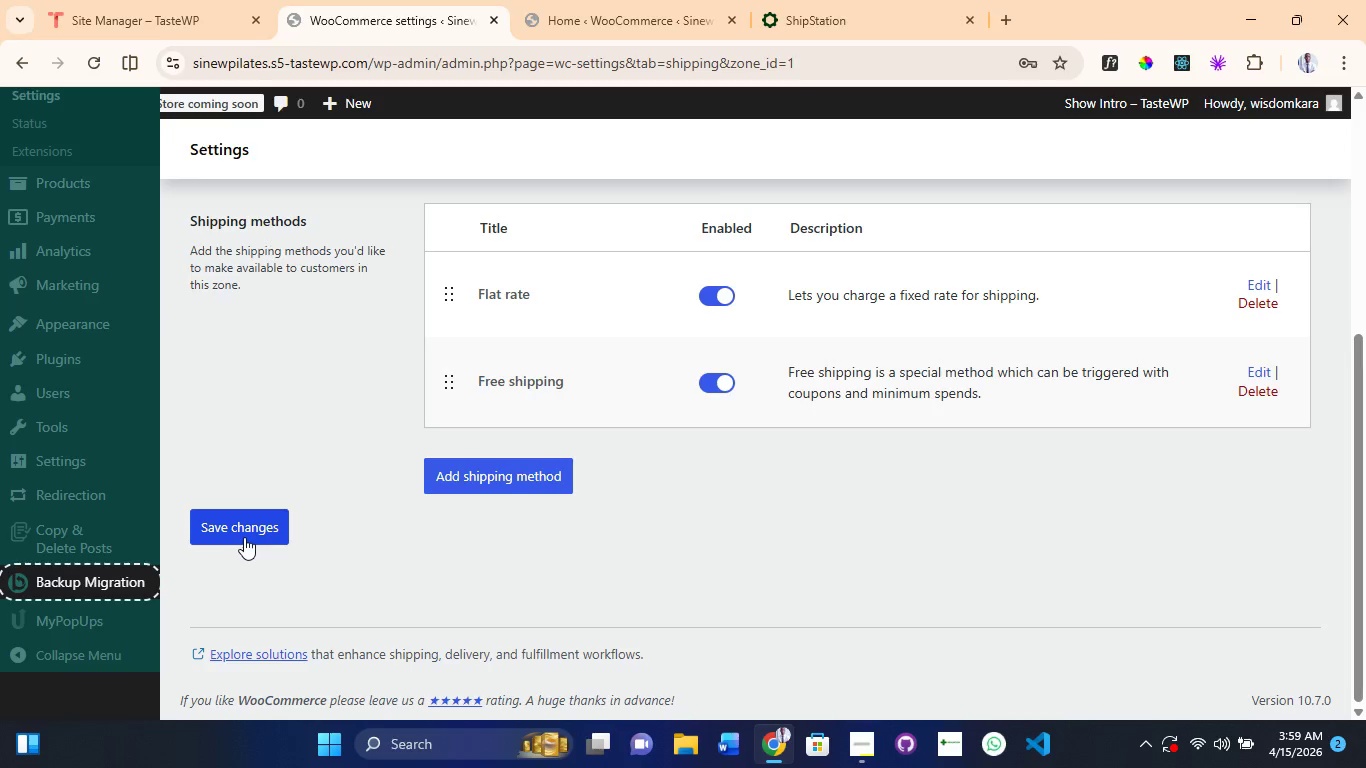 
wait(42.71)
 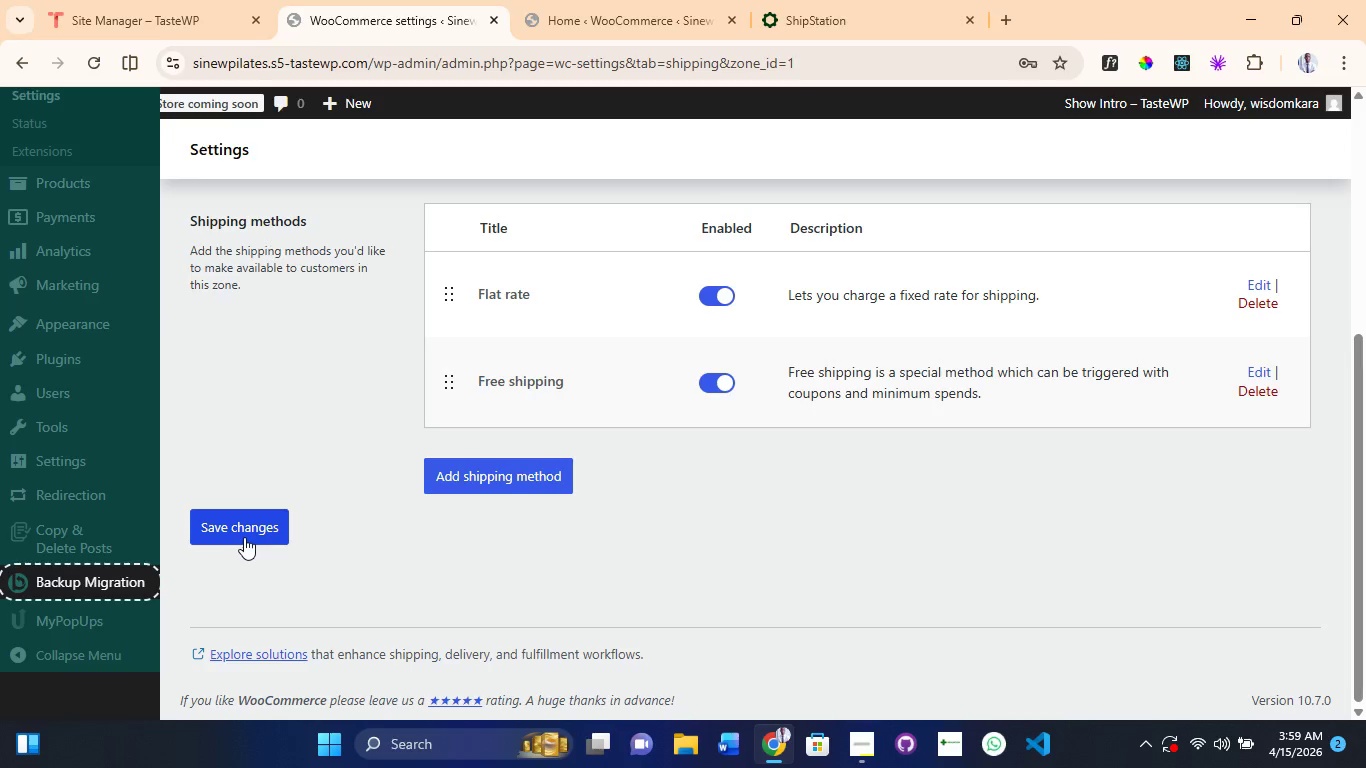 
left_click([252, 534])
 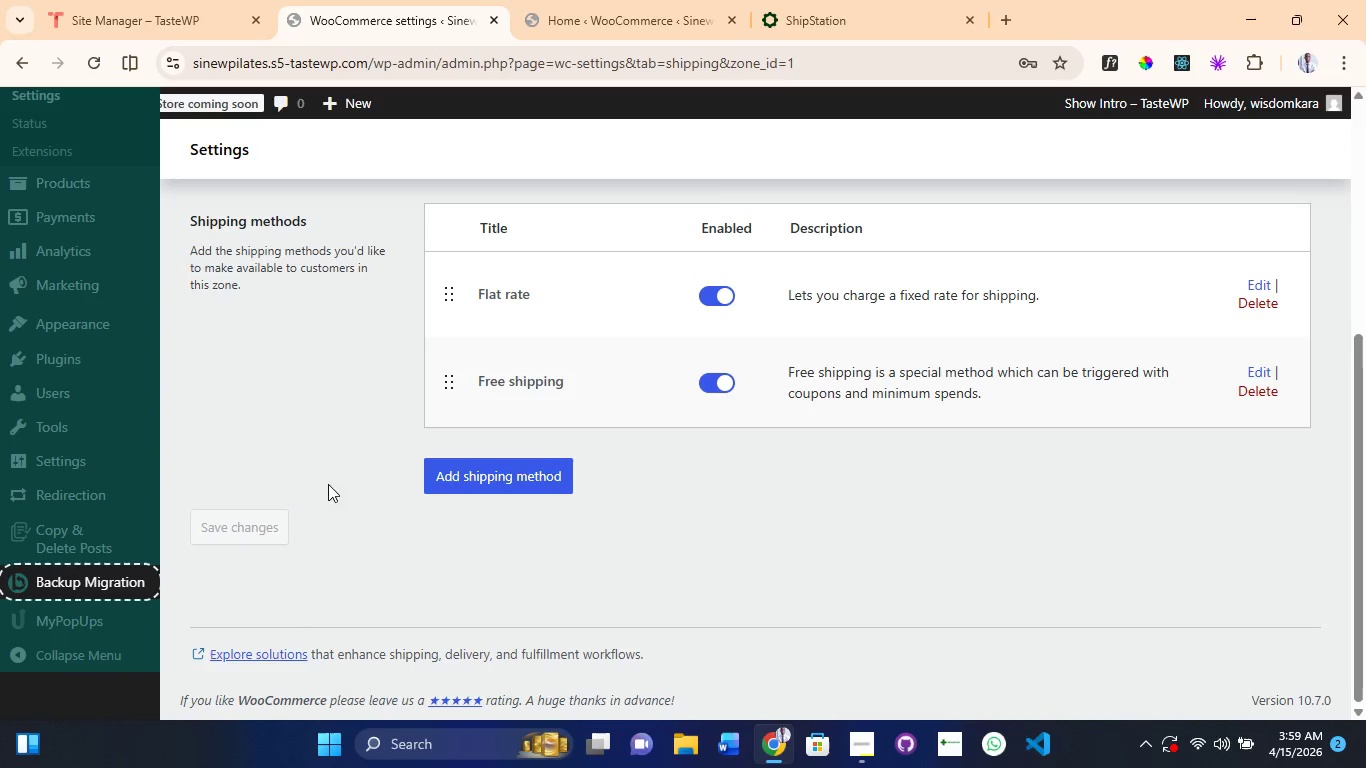 
scroll: coordinate [669, 522], scroll_direction: up, amount: 11.0
 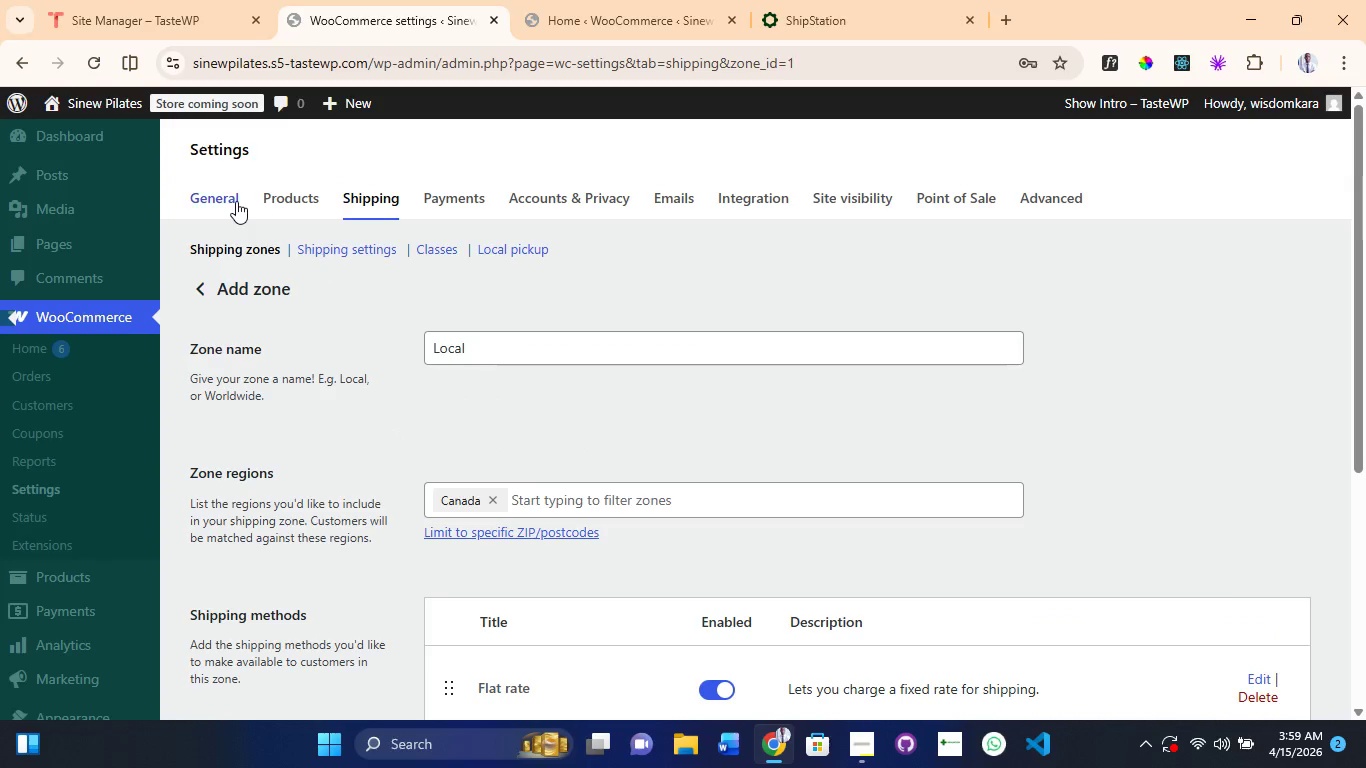 
left_click([236, 201])
 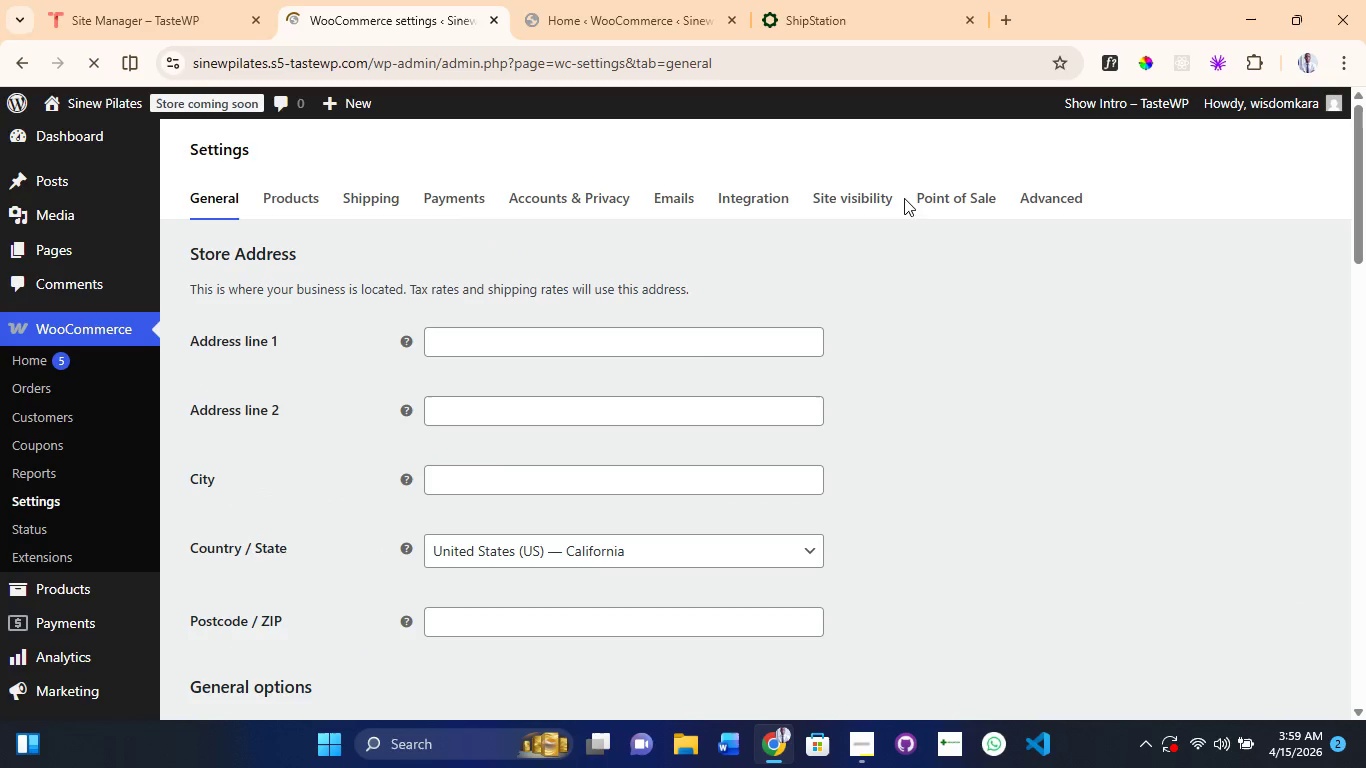 
scroll: coordinate [569, 469], scroll_direction: down, amount: 3.0
 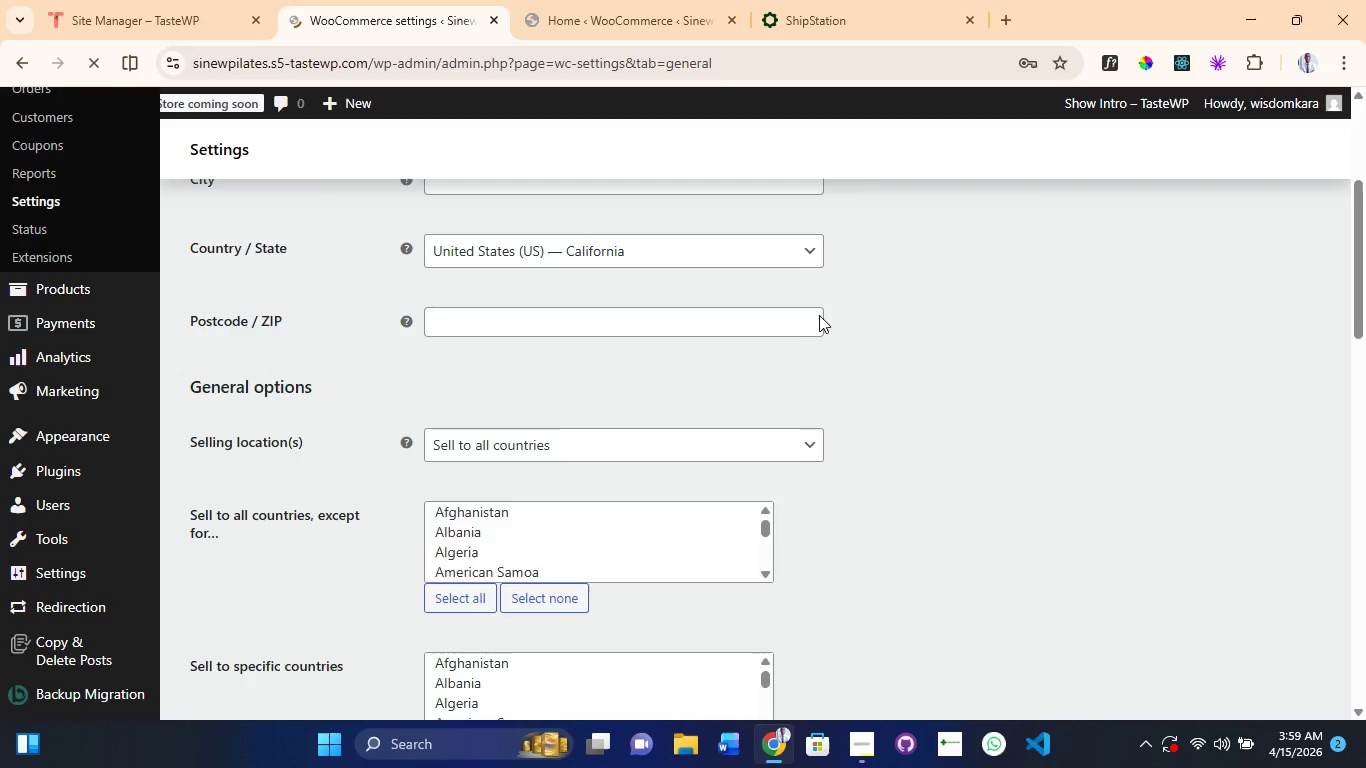 
scroll: coordinate [819, 331], scroll_direction: up, amount: 4.0
 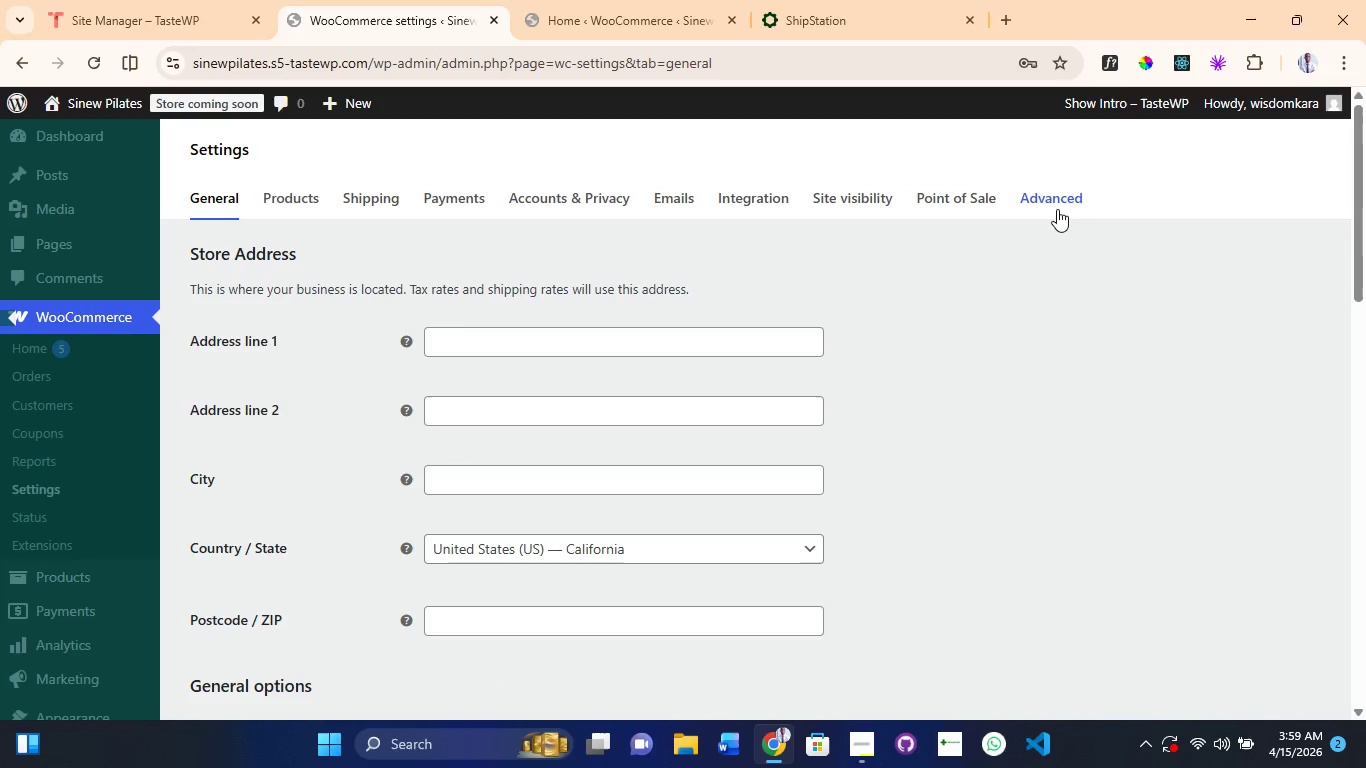 
left_click([1053, 191])
 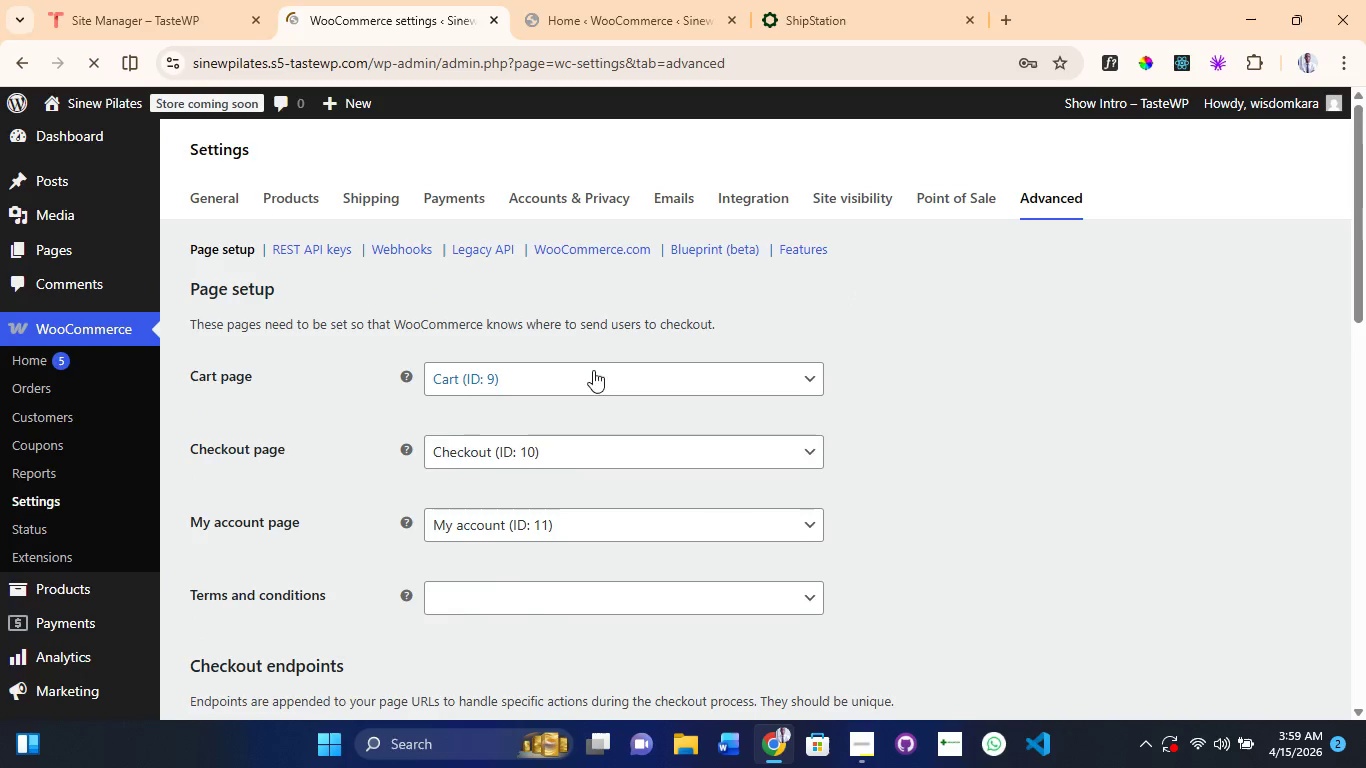 
scroll: coordinate [268, 443], scroll_direction: up, amount: 1.0
 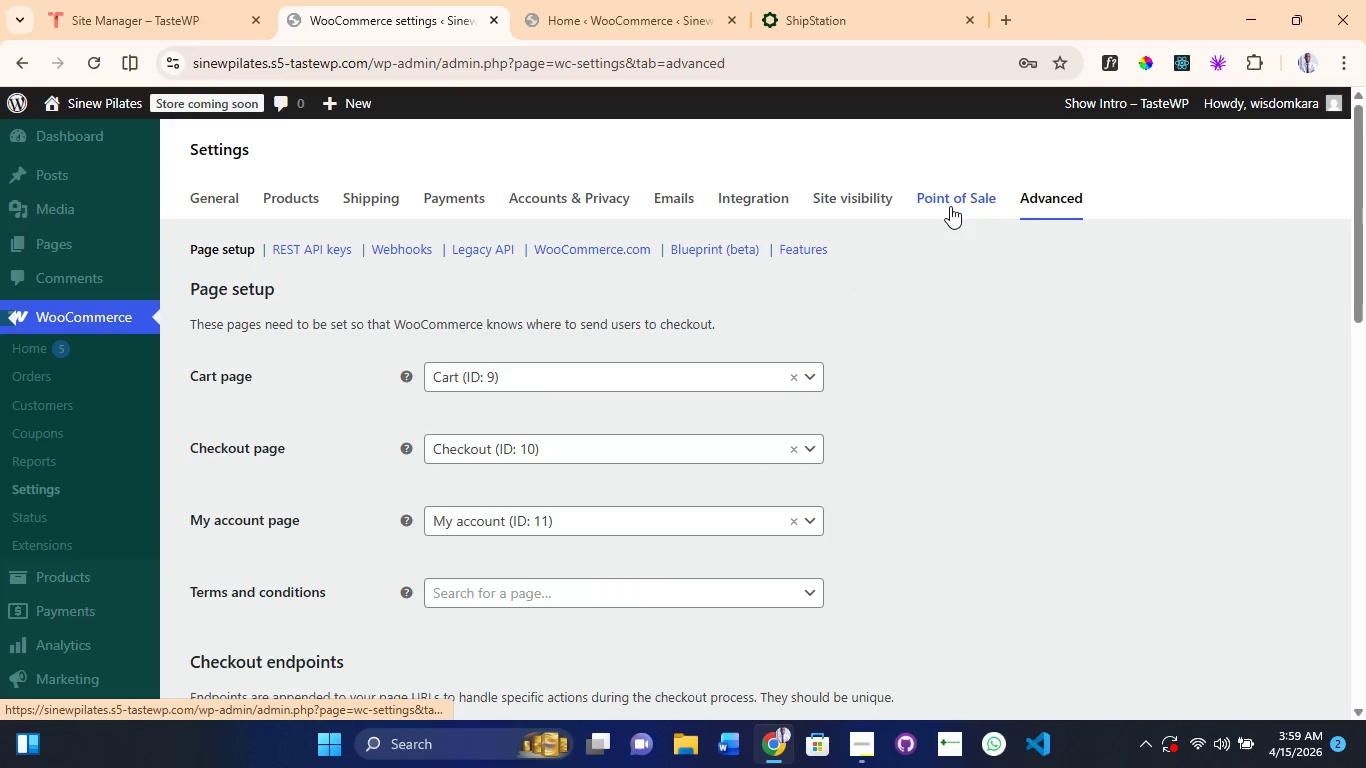 
left_click([950, 206])
 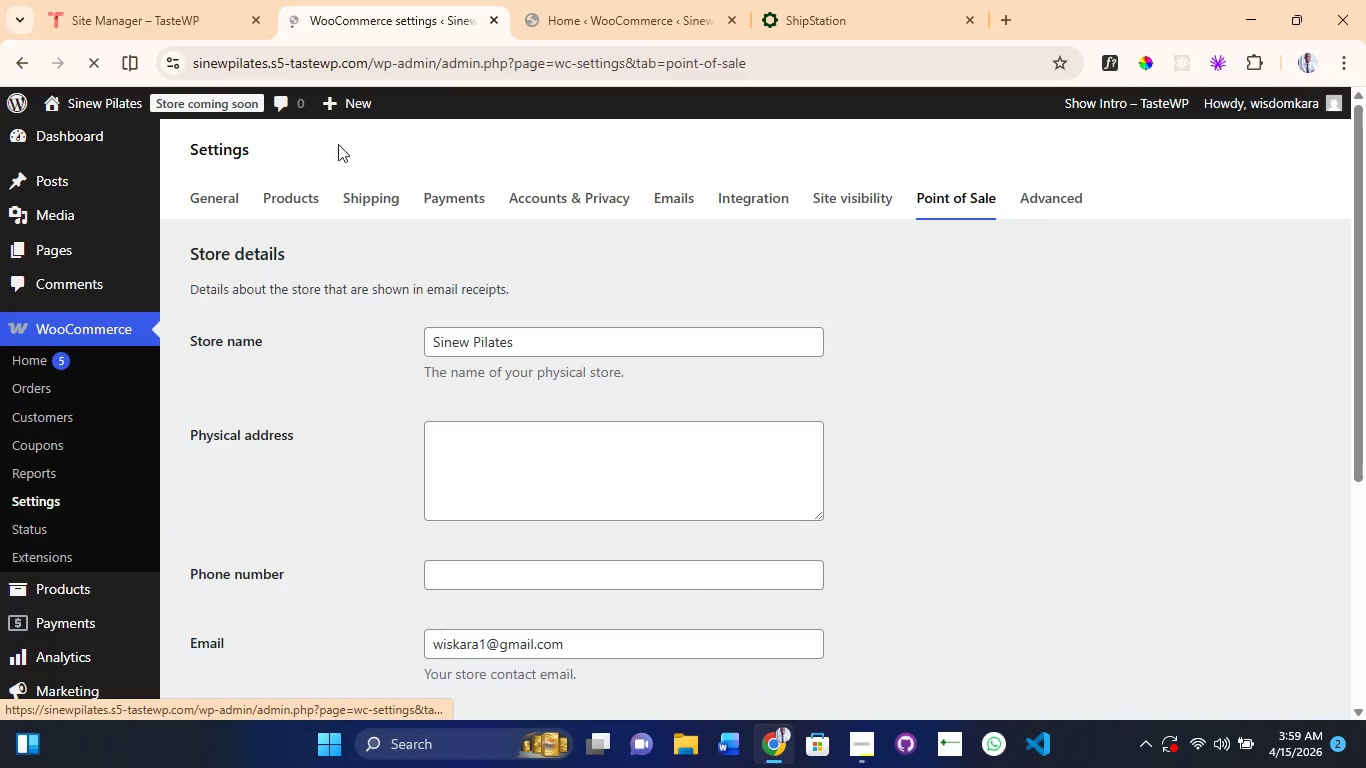 
left_click([293, 61])
 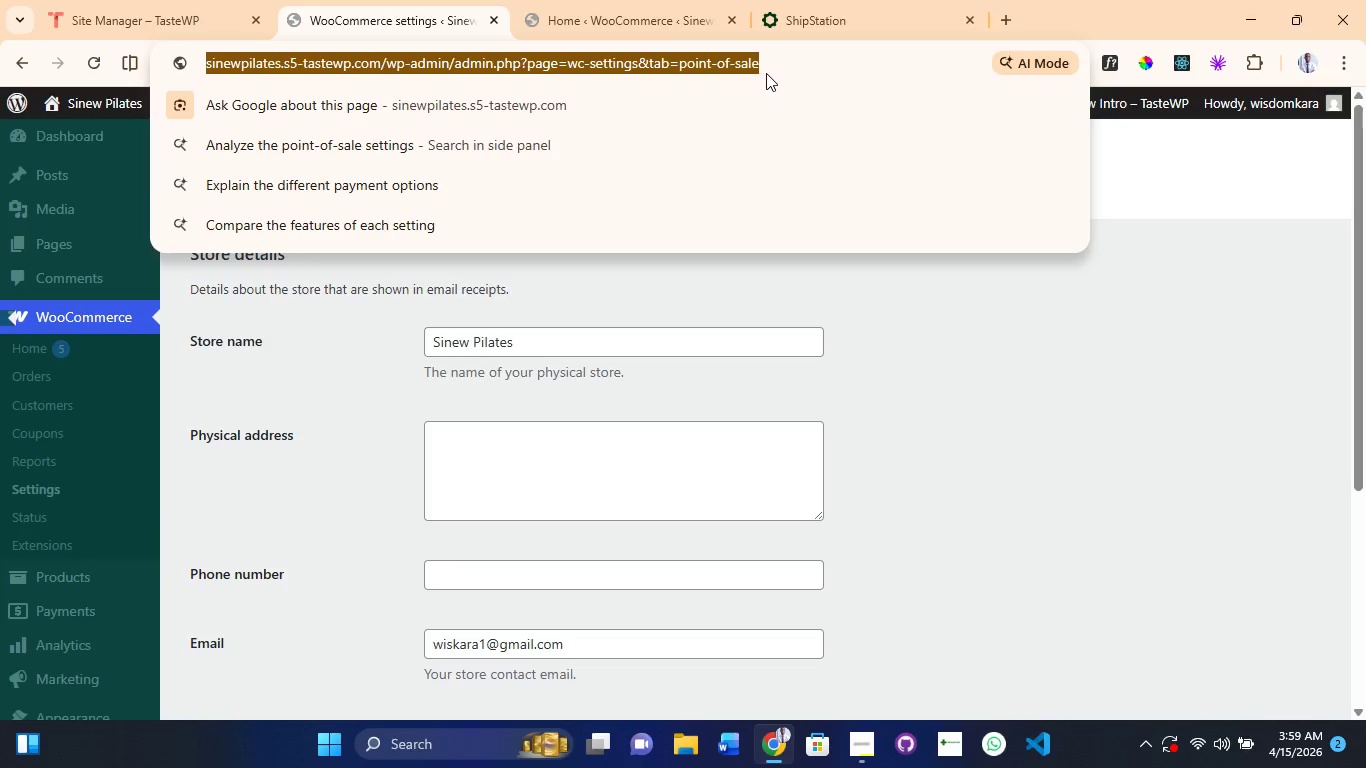 
left_click([768, 63])
 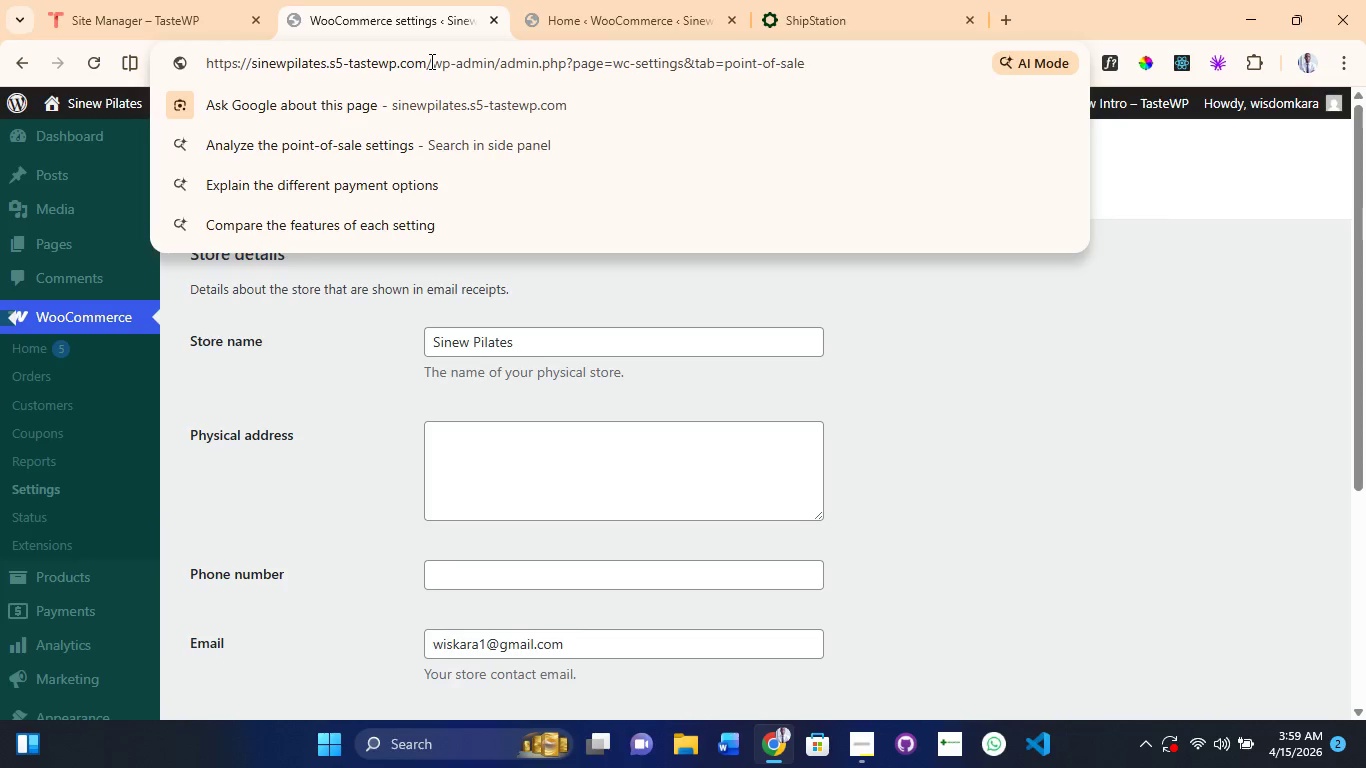 
left_click_drag(start_coordinate=[430, 61], to_coordinate=[162, 49])
 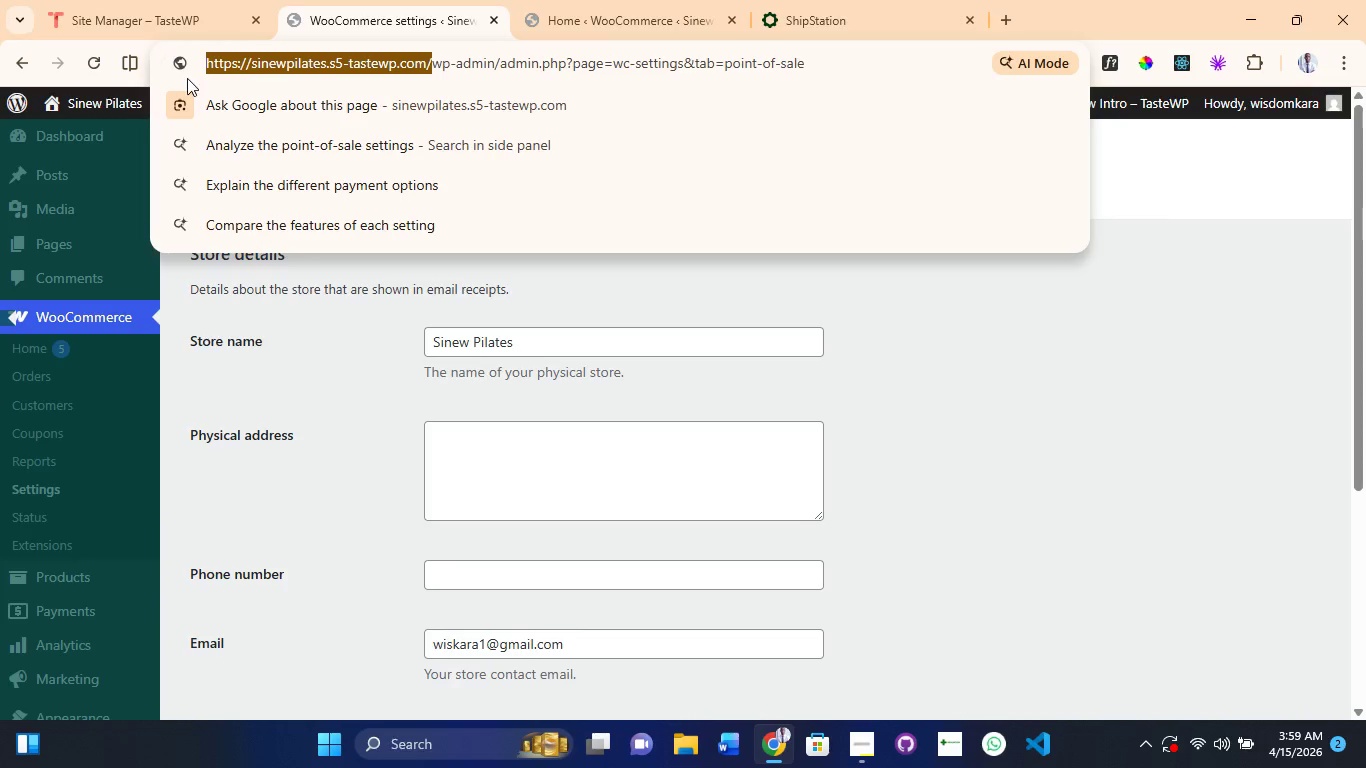 
key(Control+C)
 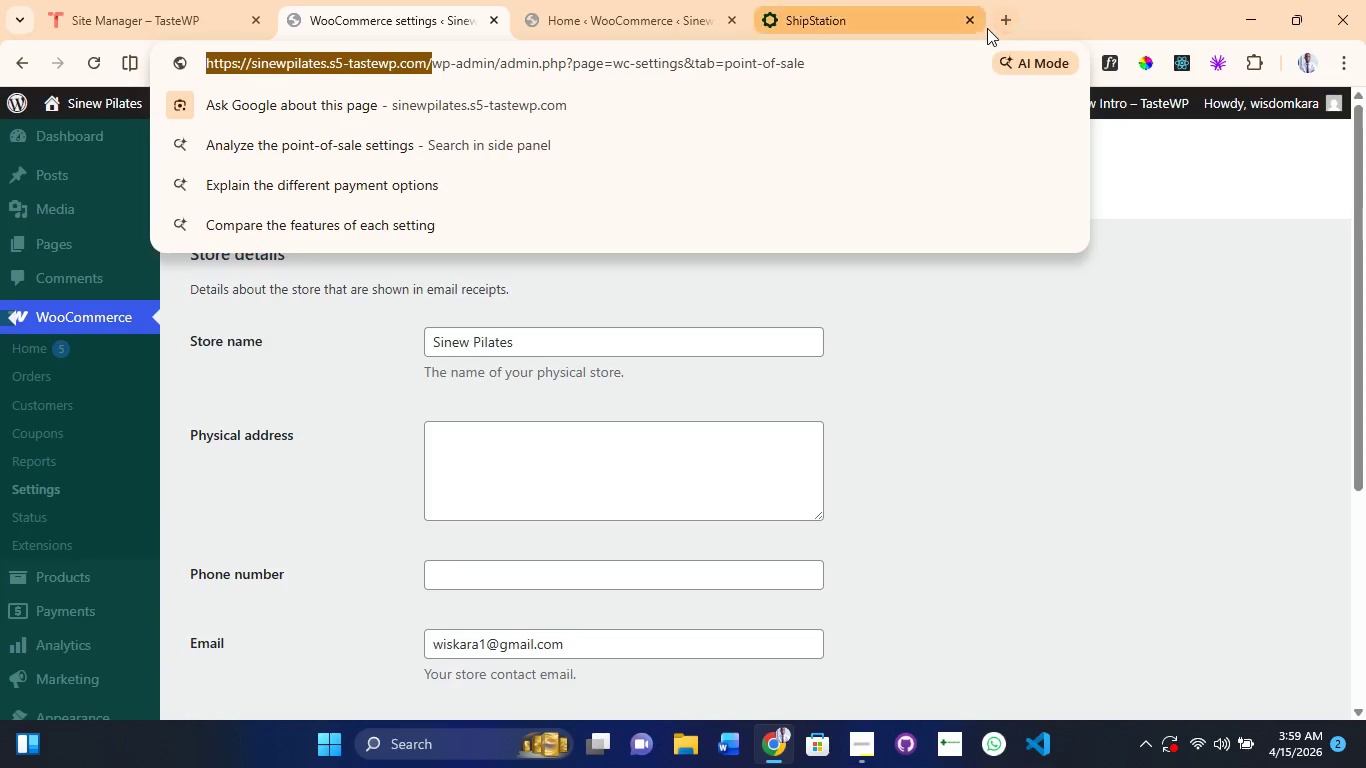 
left_click([1010, 21])
 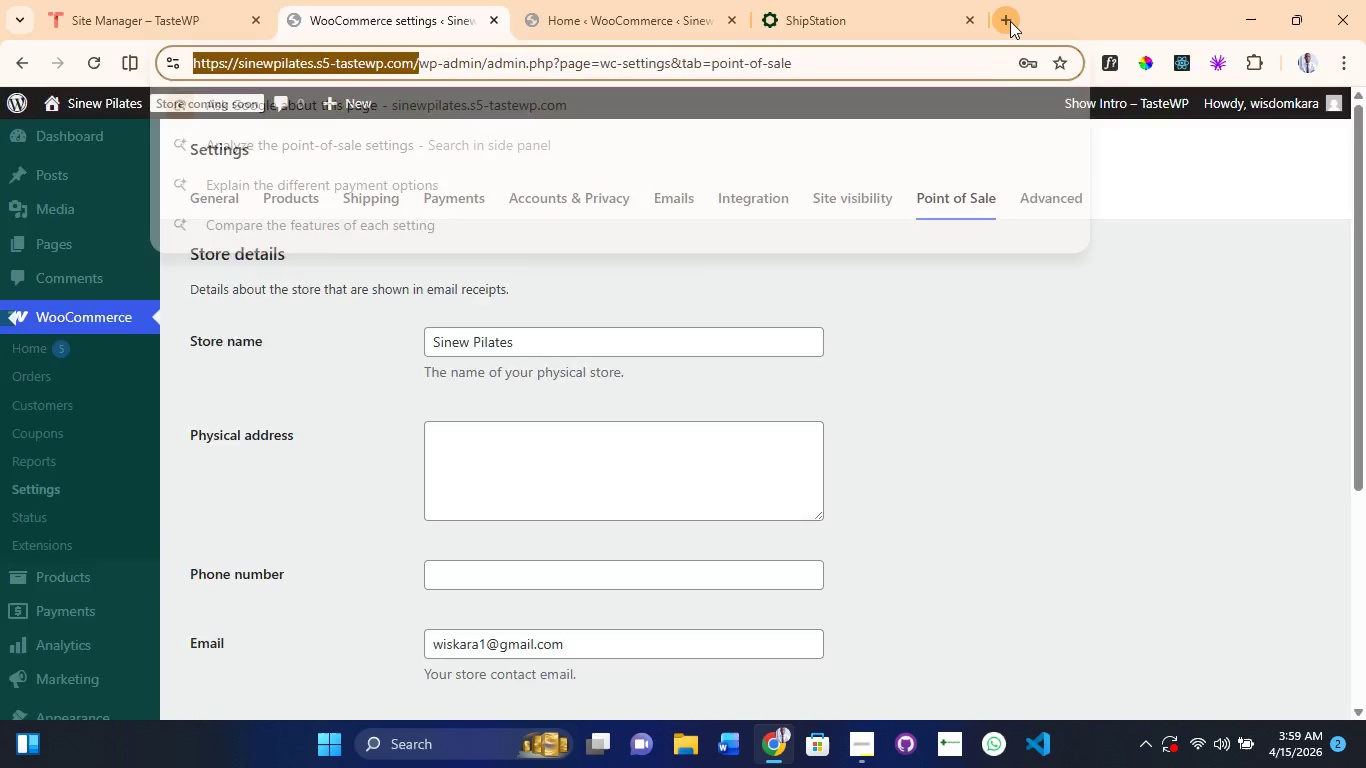 
key(Control+V)
 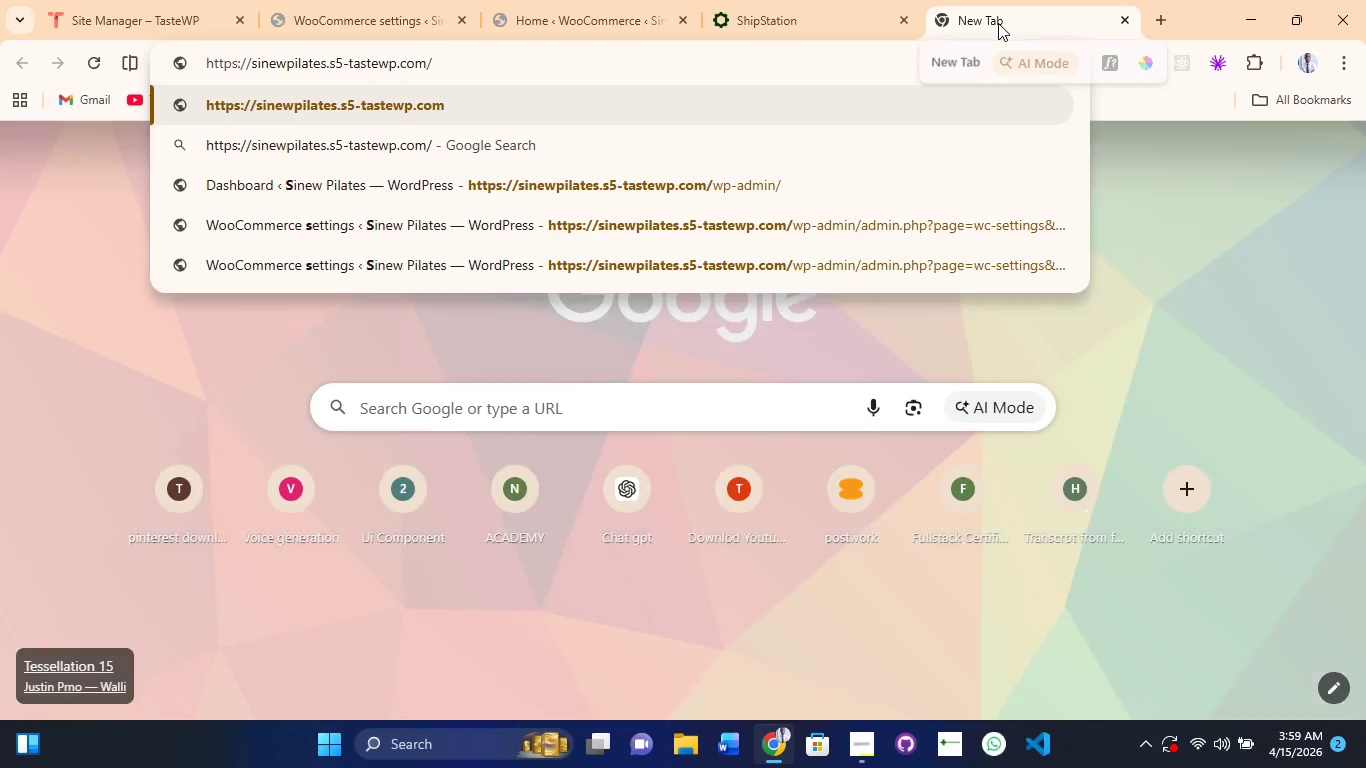 
key(Enter)
 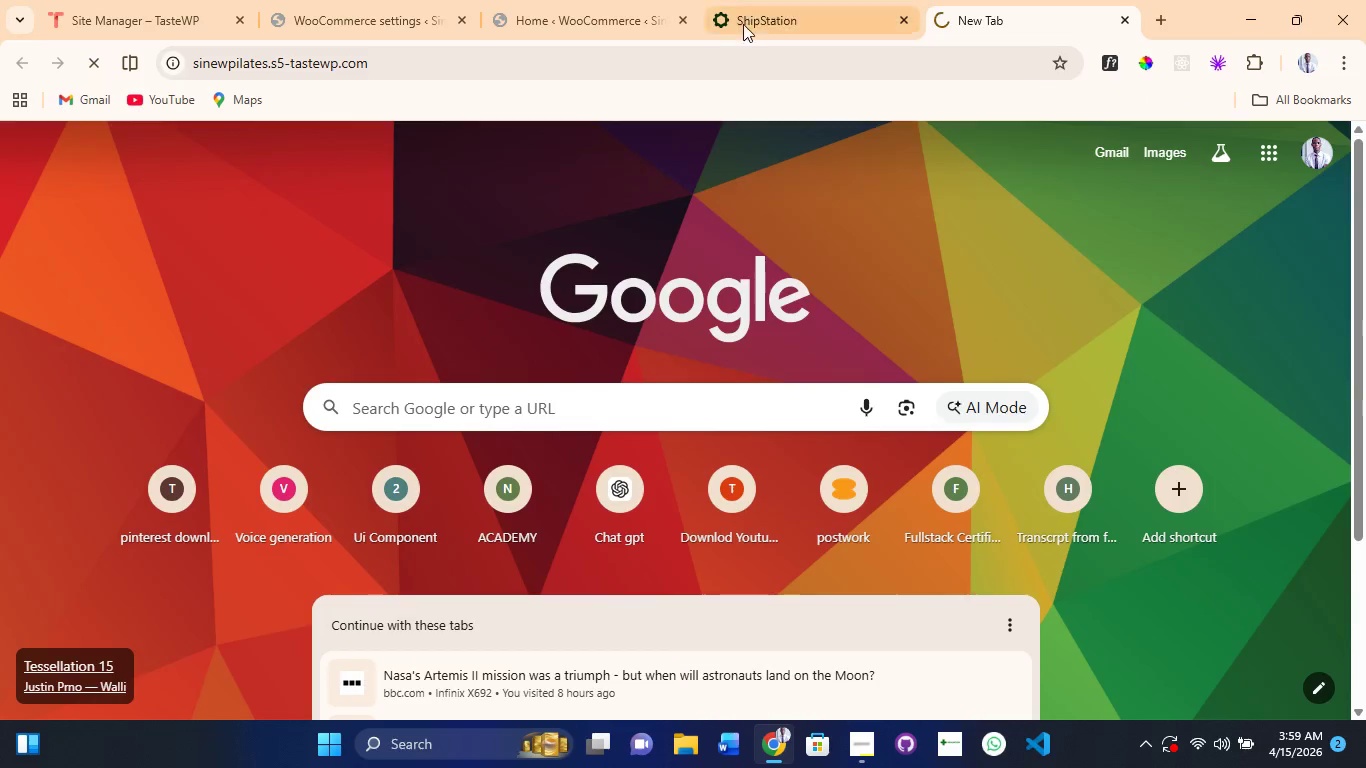 
mouse_move([737, 24])
 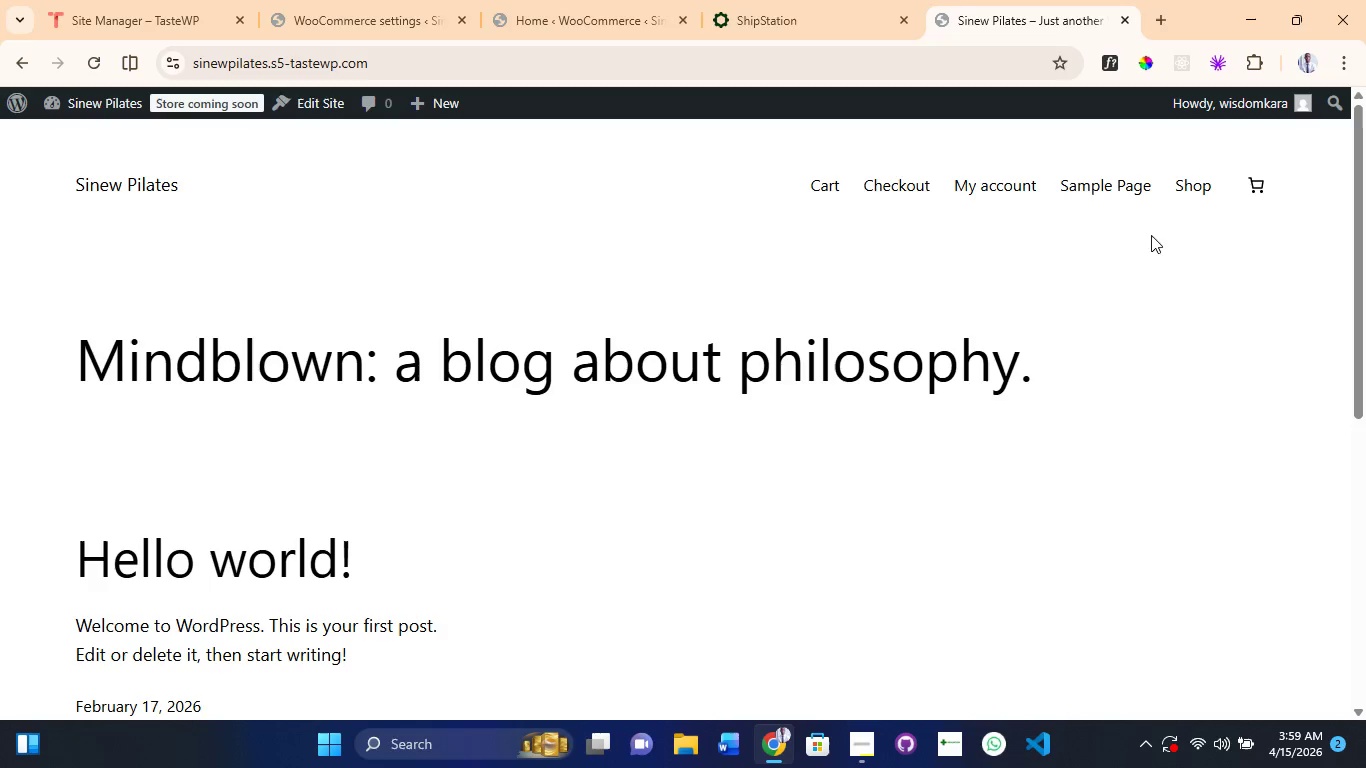 
left_click([524, 363])
 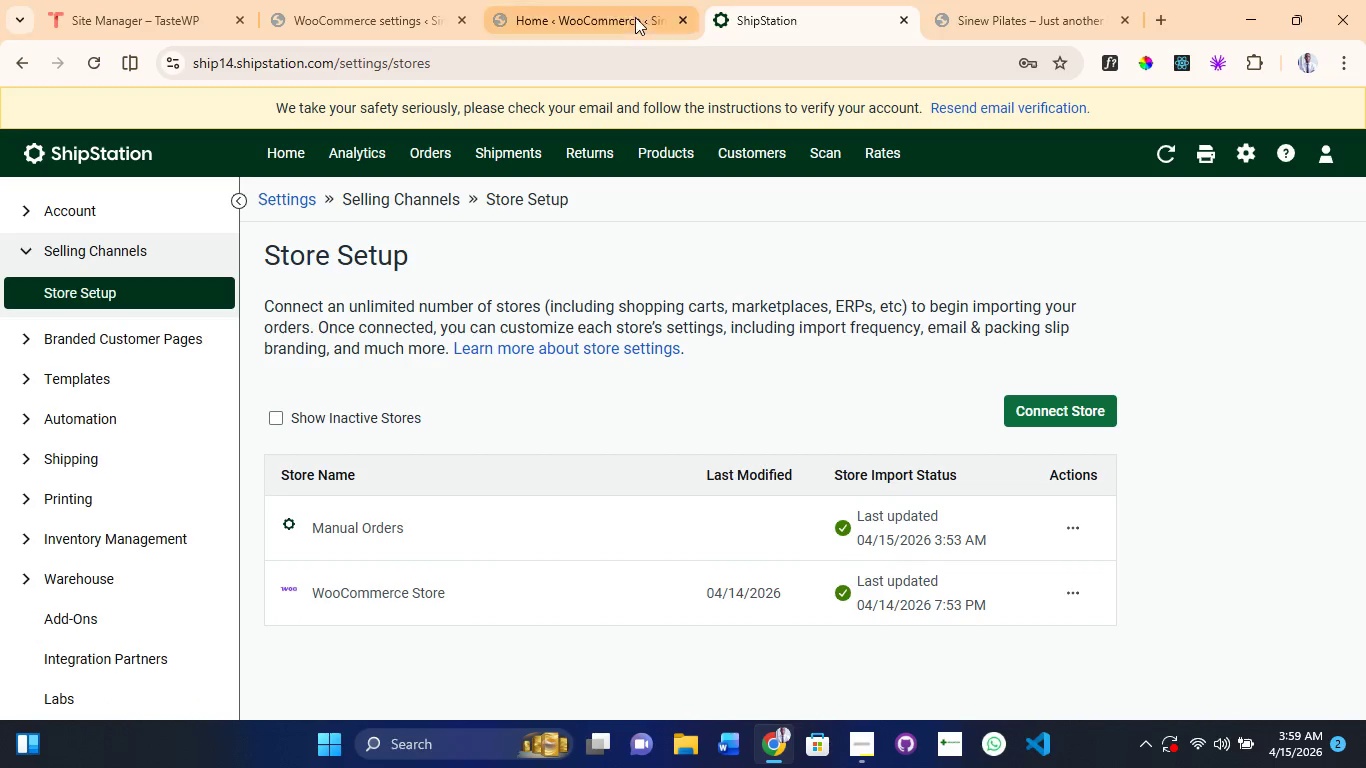 
left_click([624, 17])
 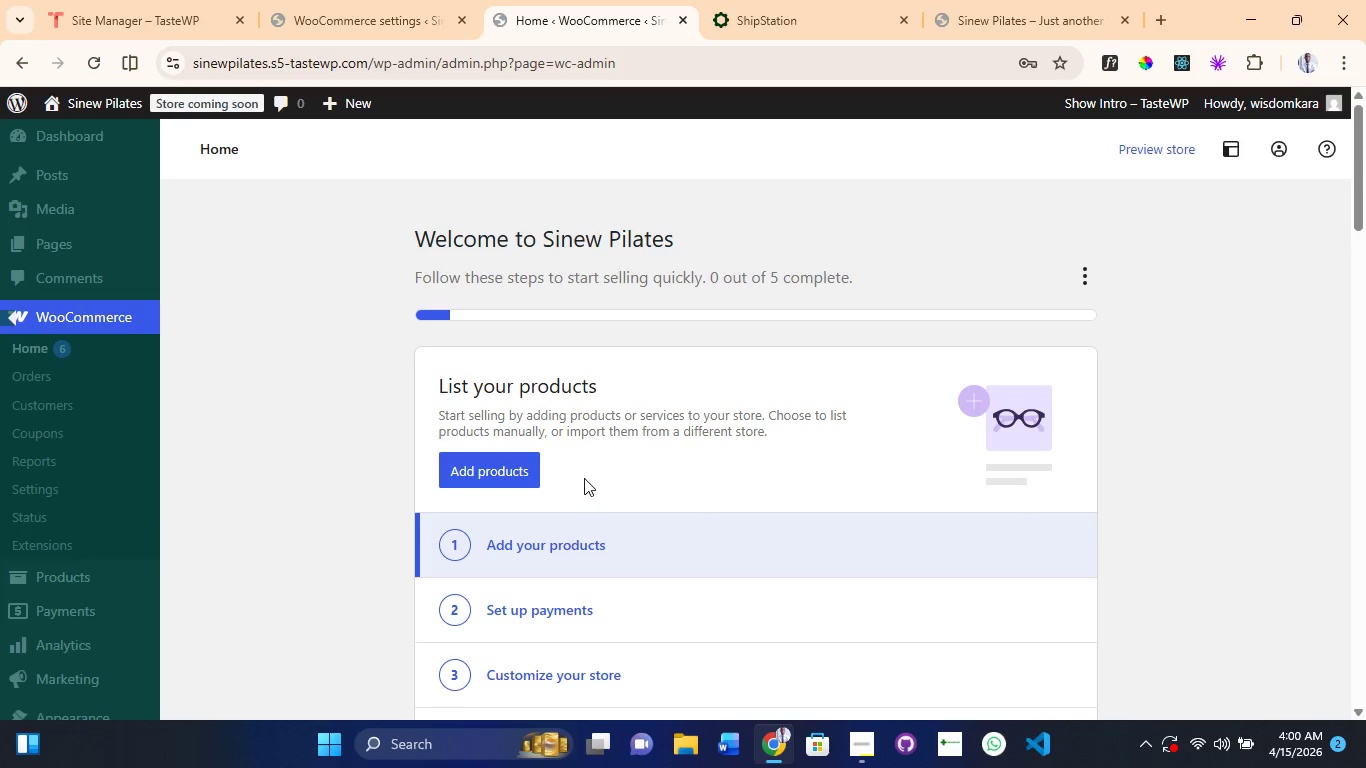 
scroll: coordinate [584, 478], scroll_direction: down, amount: 1.0
 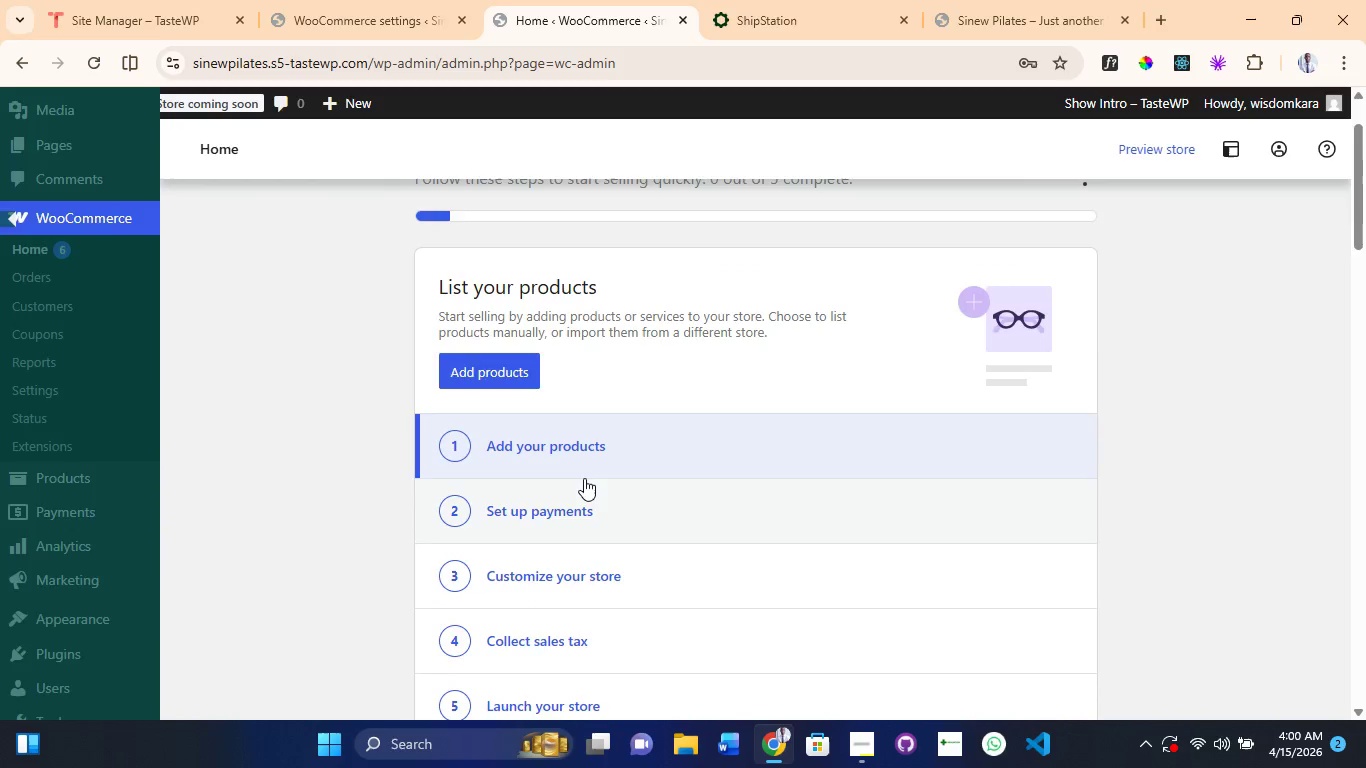 
scroll: coordinate [584, 478], scroll_direction: up, amount: 4.0
 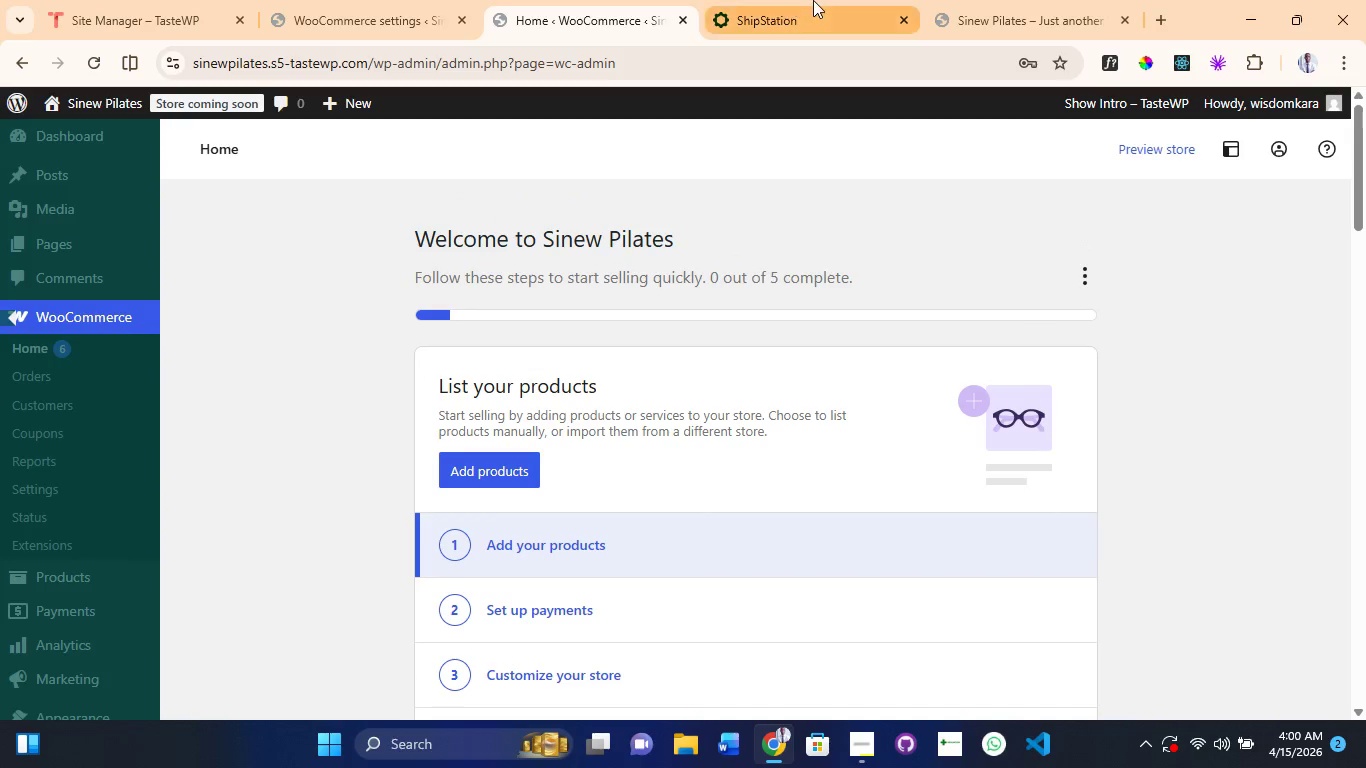 
left_click([813, 0])
 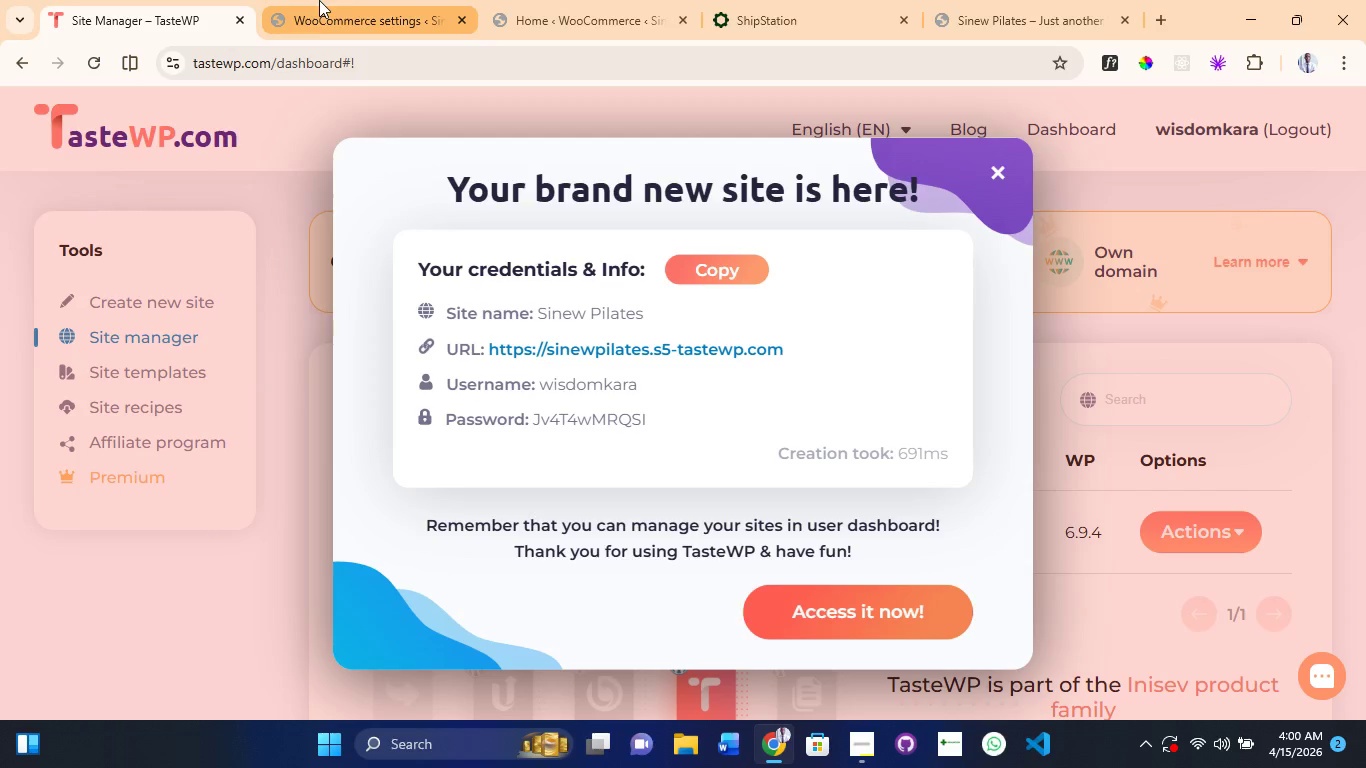 
left_click([339, 0])
 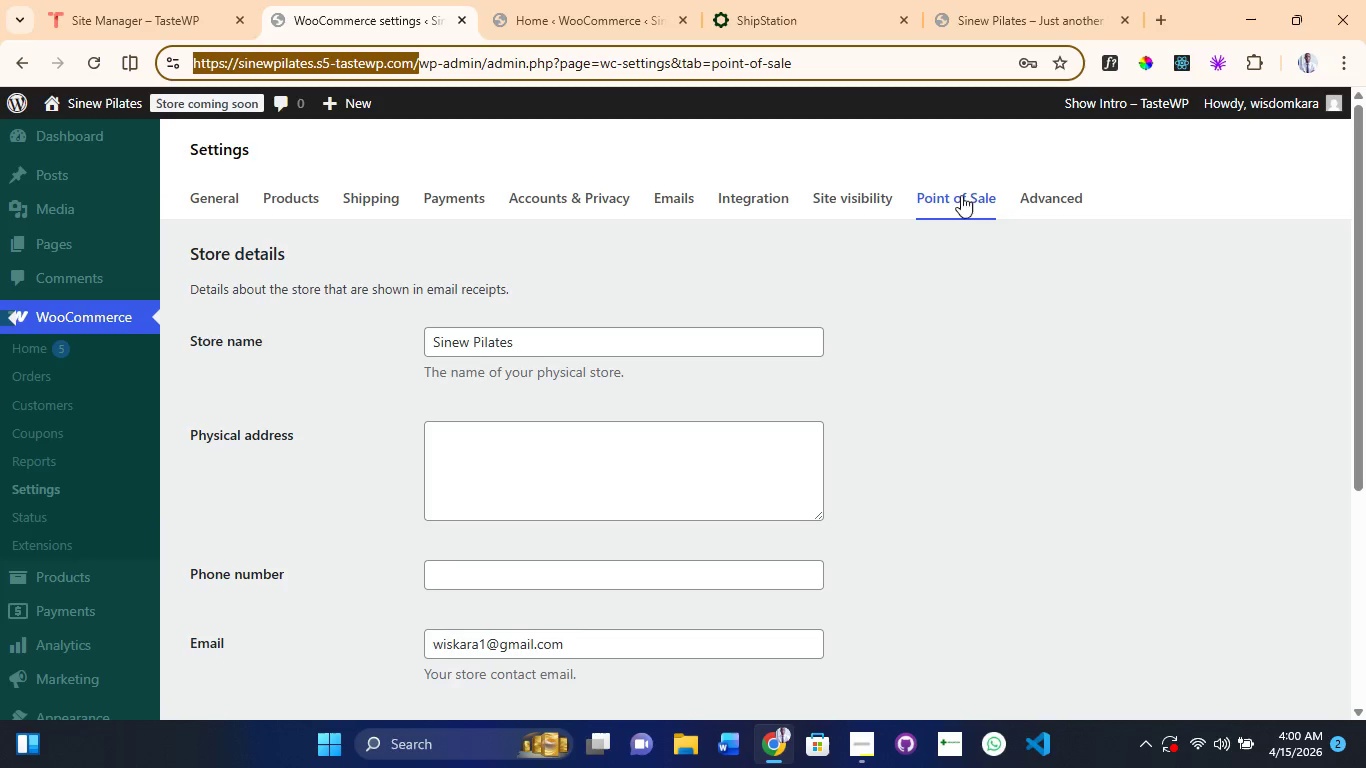 
left_click([1034, 184])
 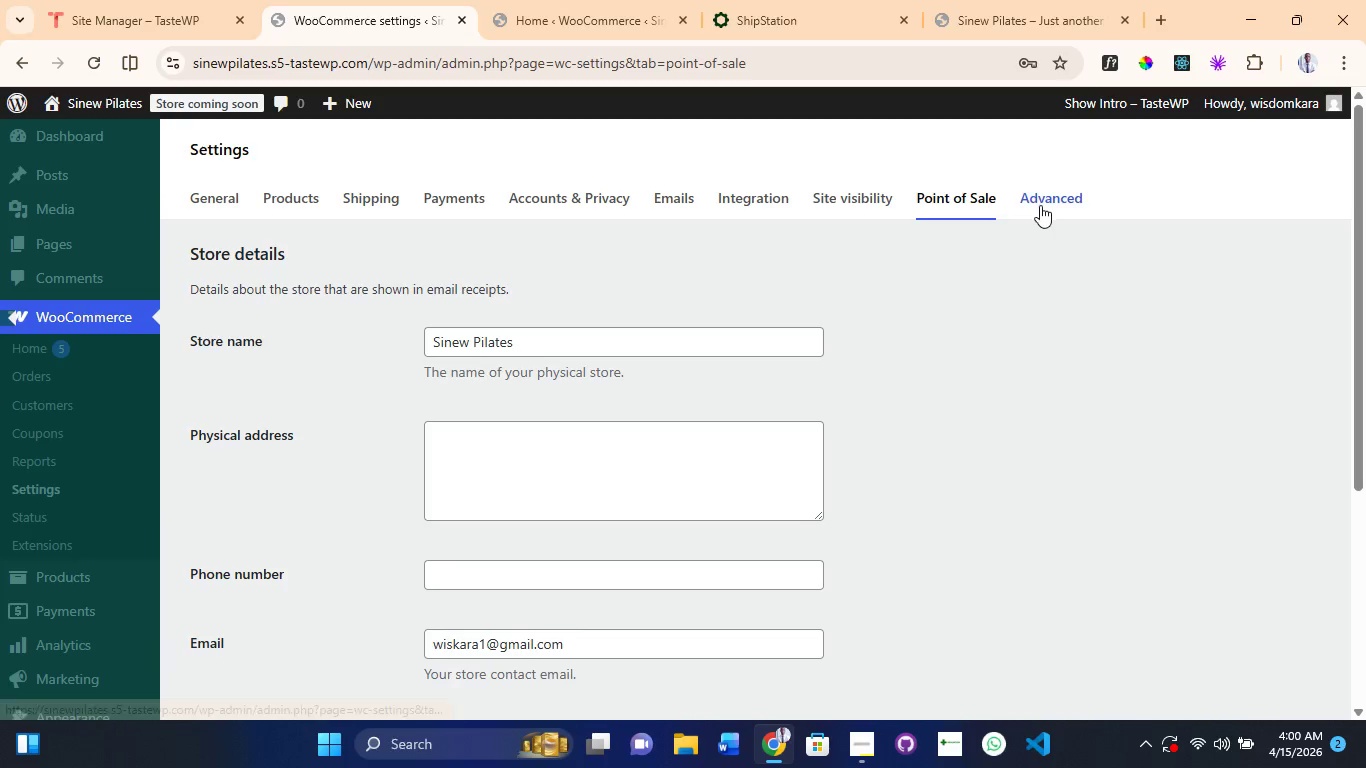 
left_click([1040, 205])
 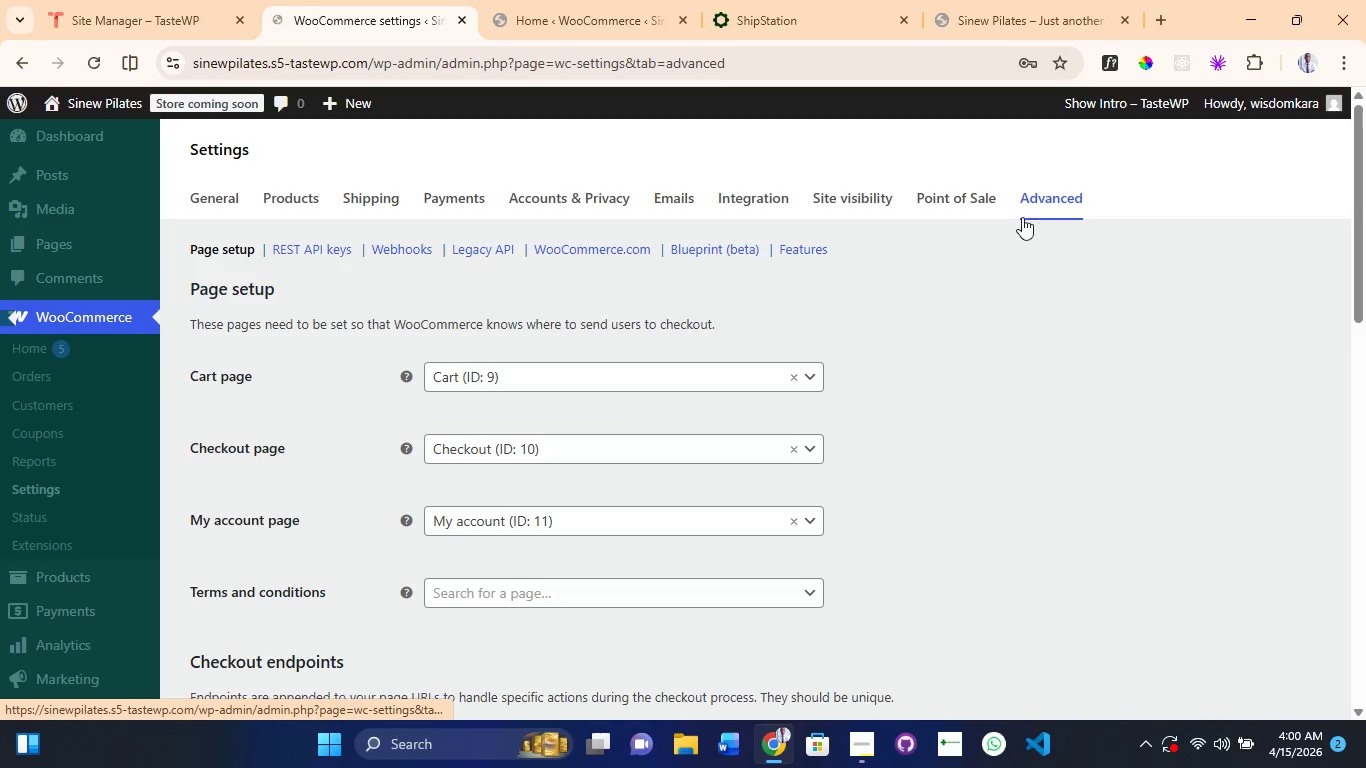 
left_click([955, 191])
 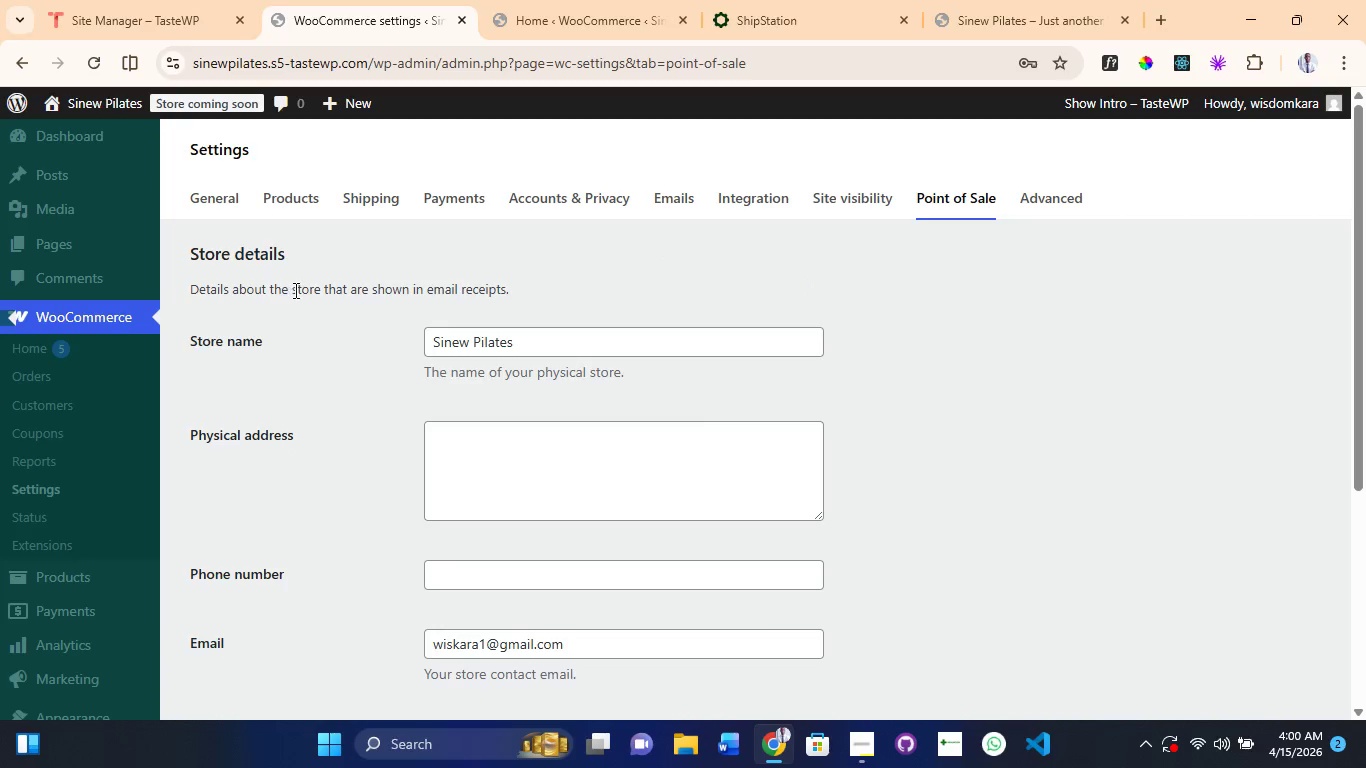 
wait(8.01)
 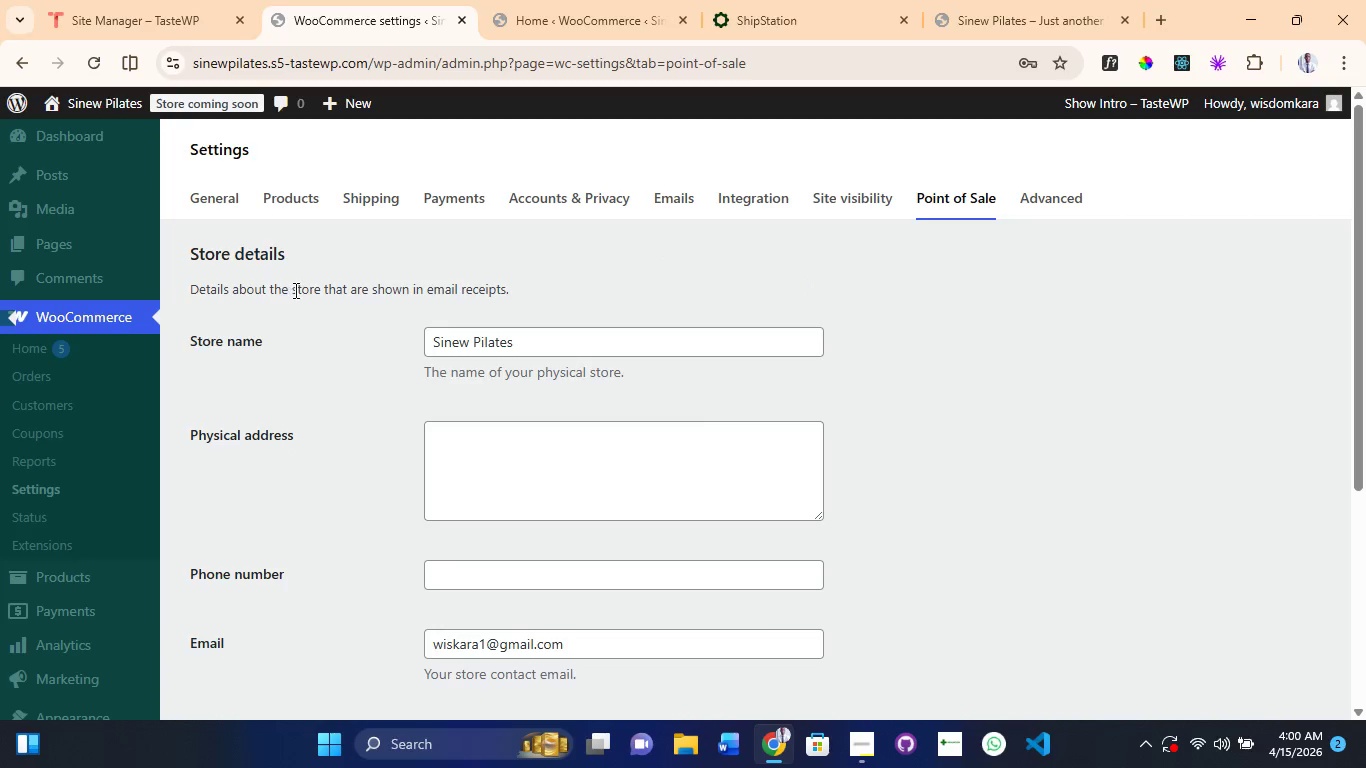 
left_click([530, 344])
 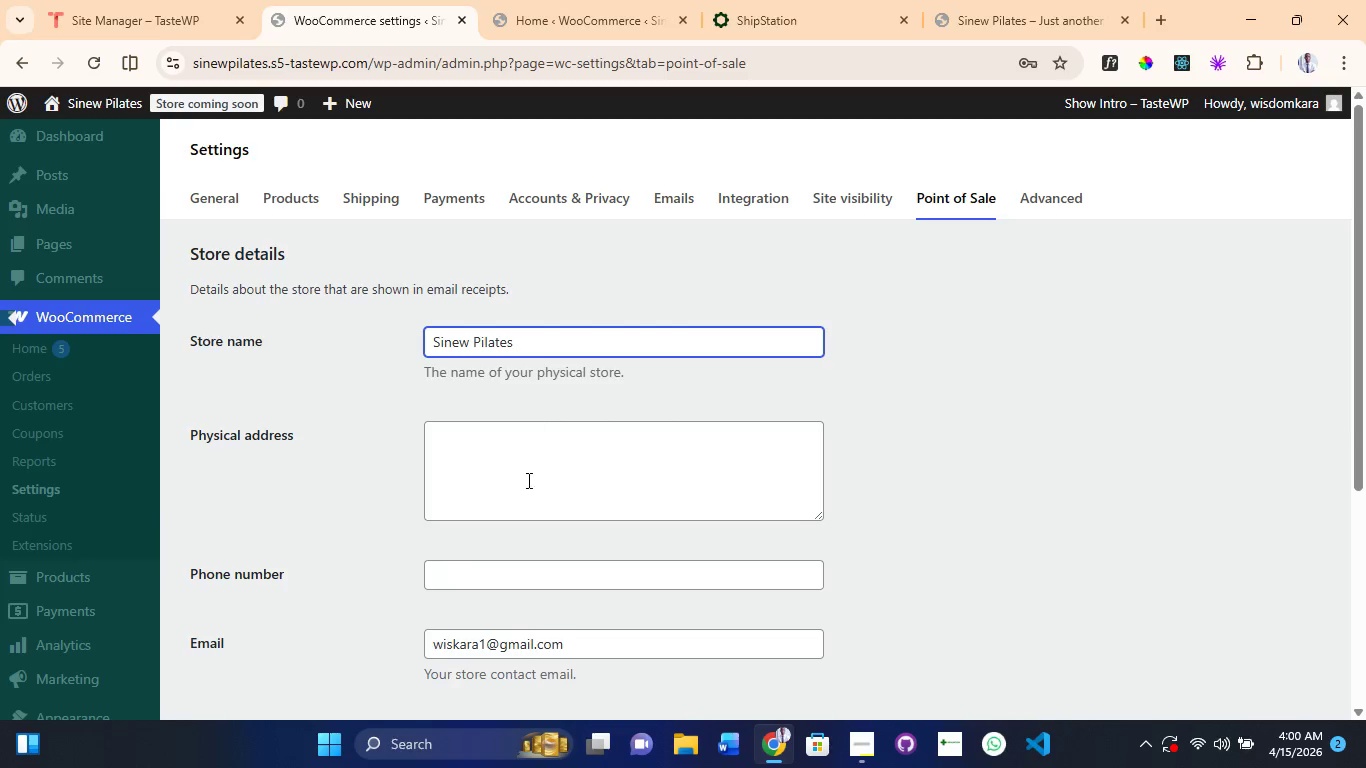 
scroll: coordinate [516, 506], scroll_direction: down, amount: 3.0
 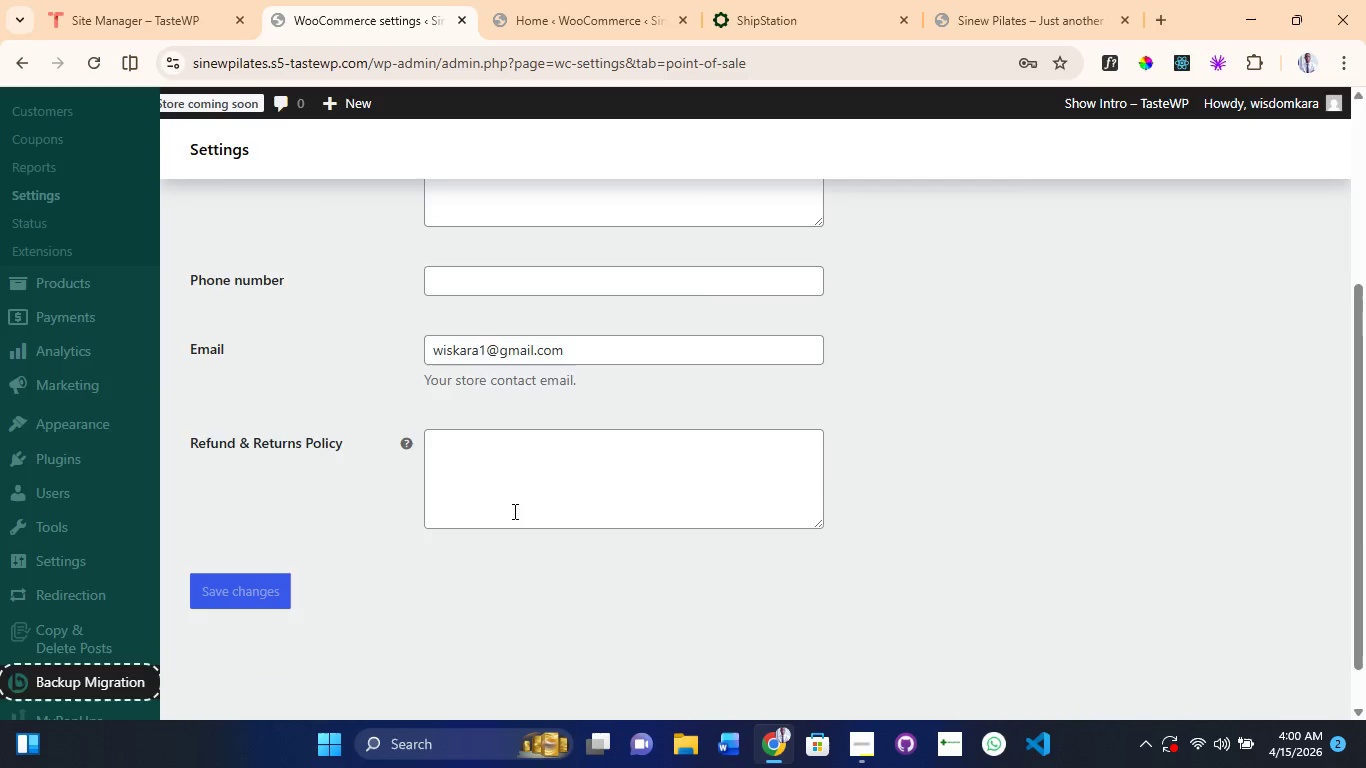 
scroll: coordinate [513, 511], scroll_direction: up, amount: 3.0
 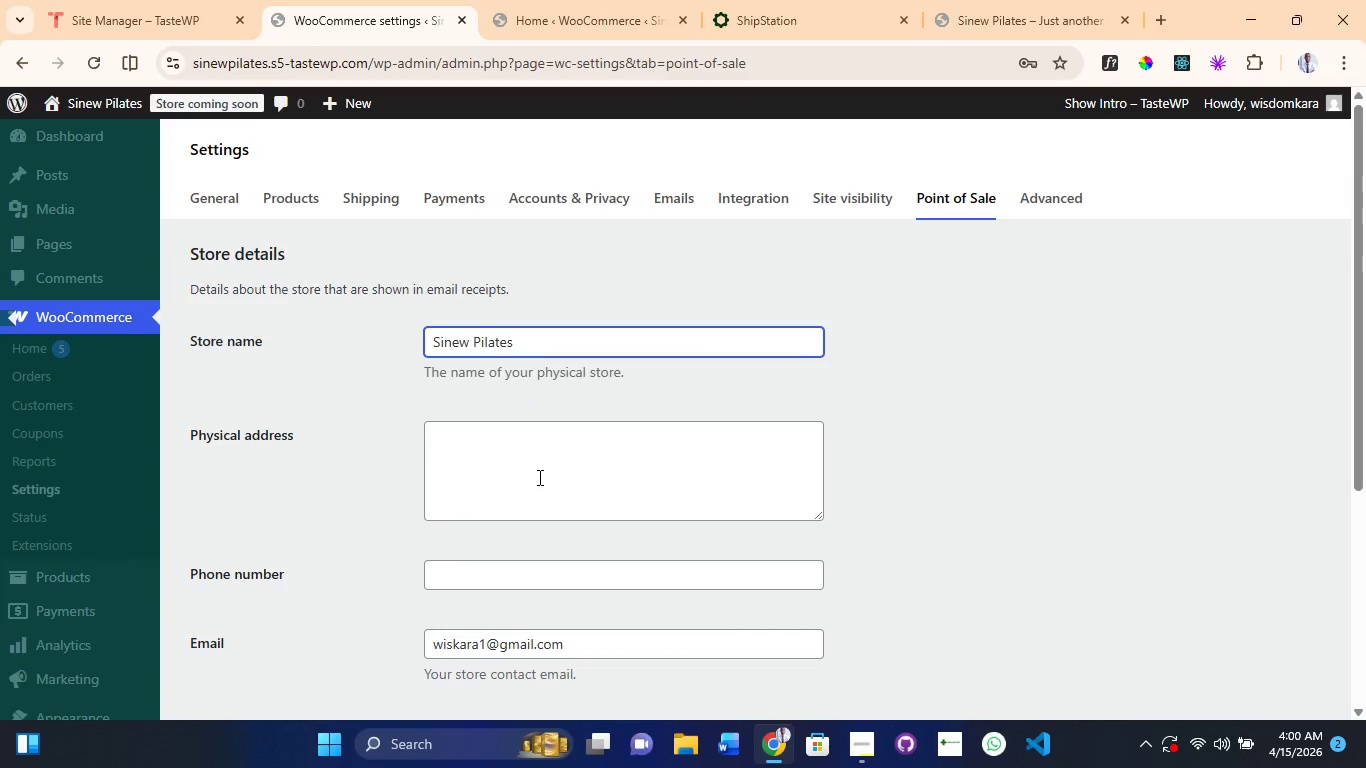 
scroll: coordinate [526, 505], scroll_direction: down, amount: 3.0
 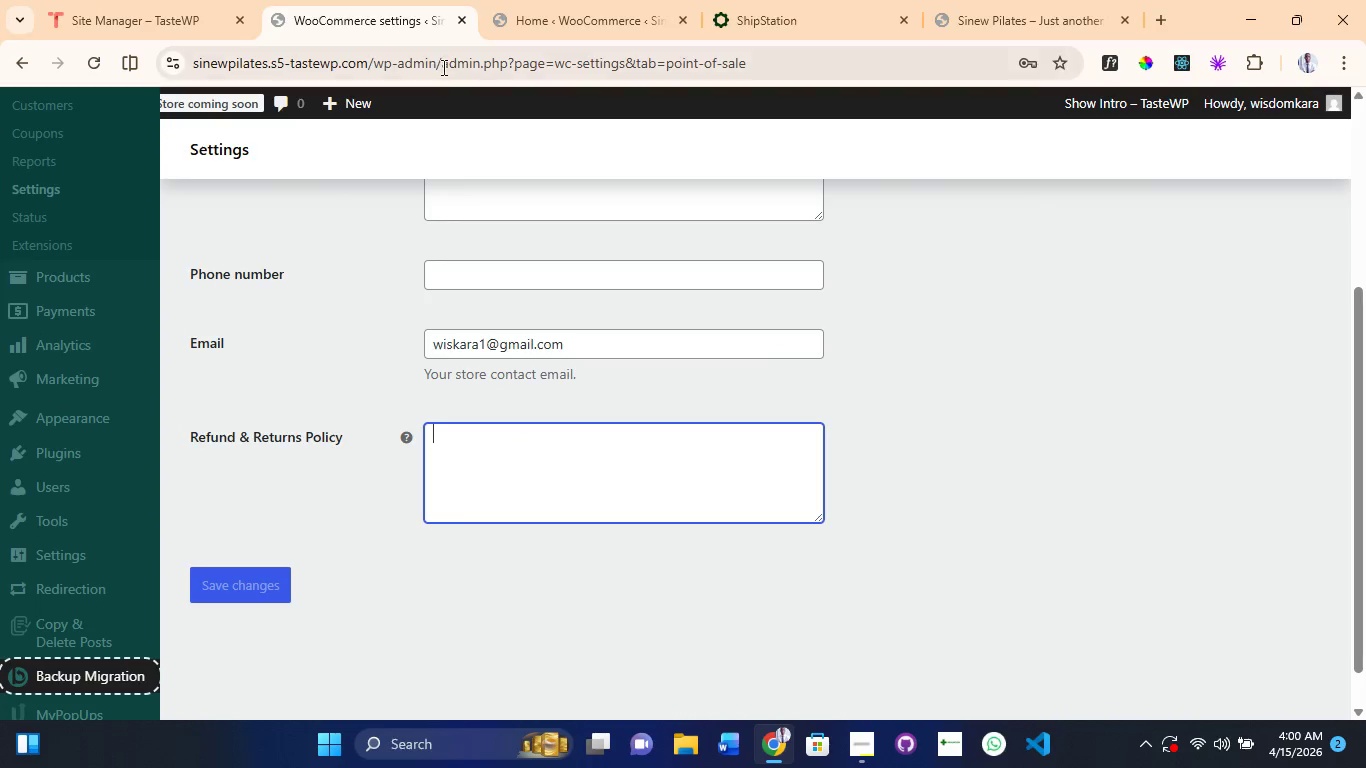 
scroll: coordinate [67, 595], scroll_direction: up, amount: 5.0
 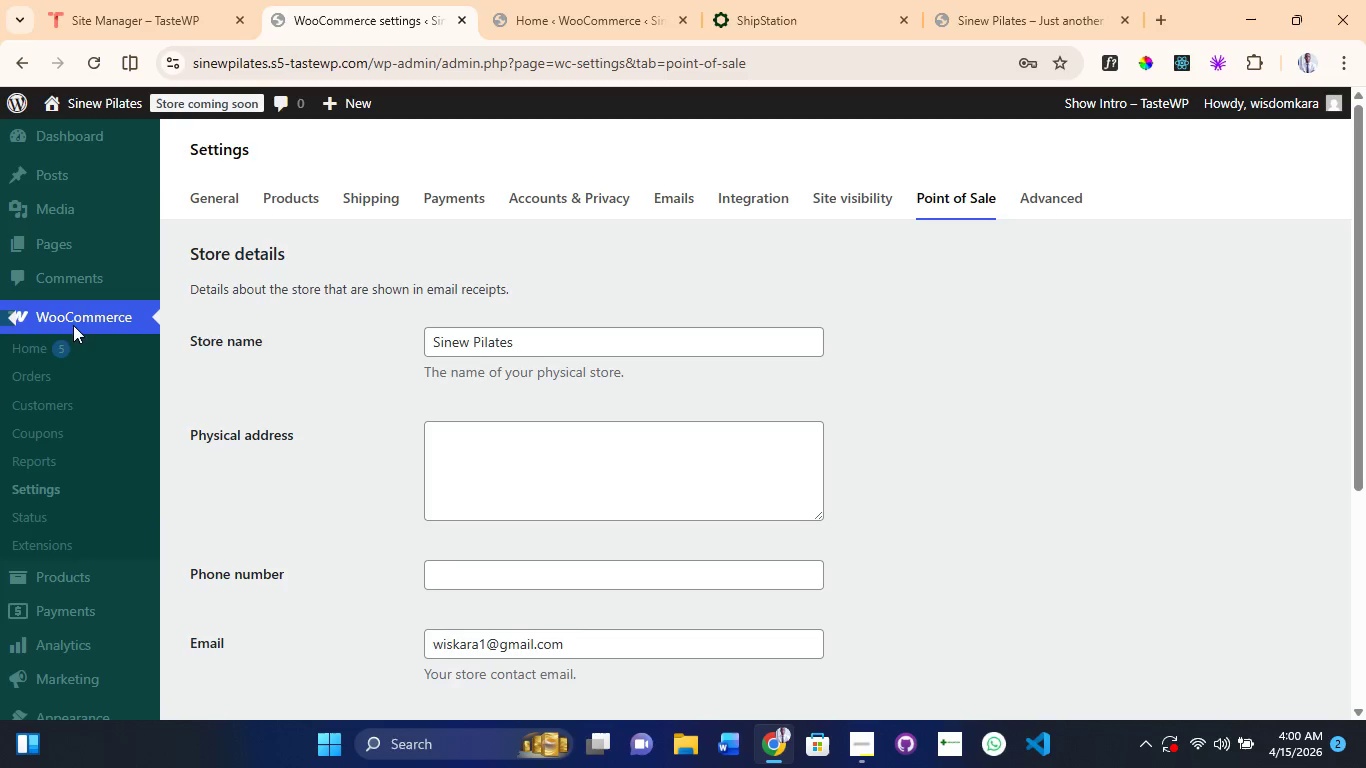 
left_click([76, 315])
 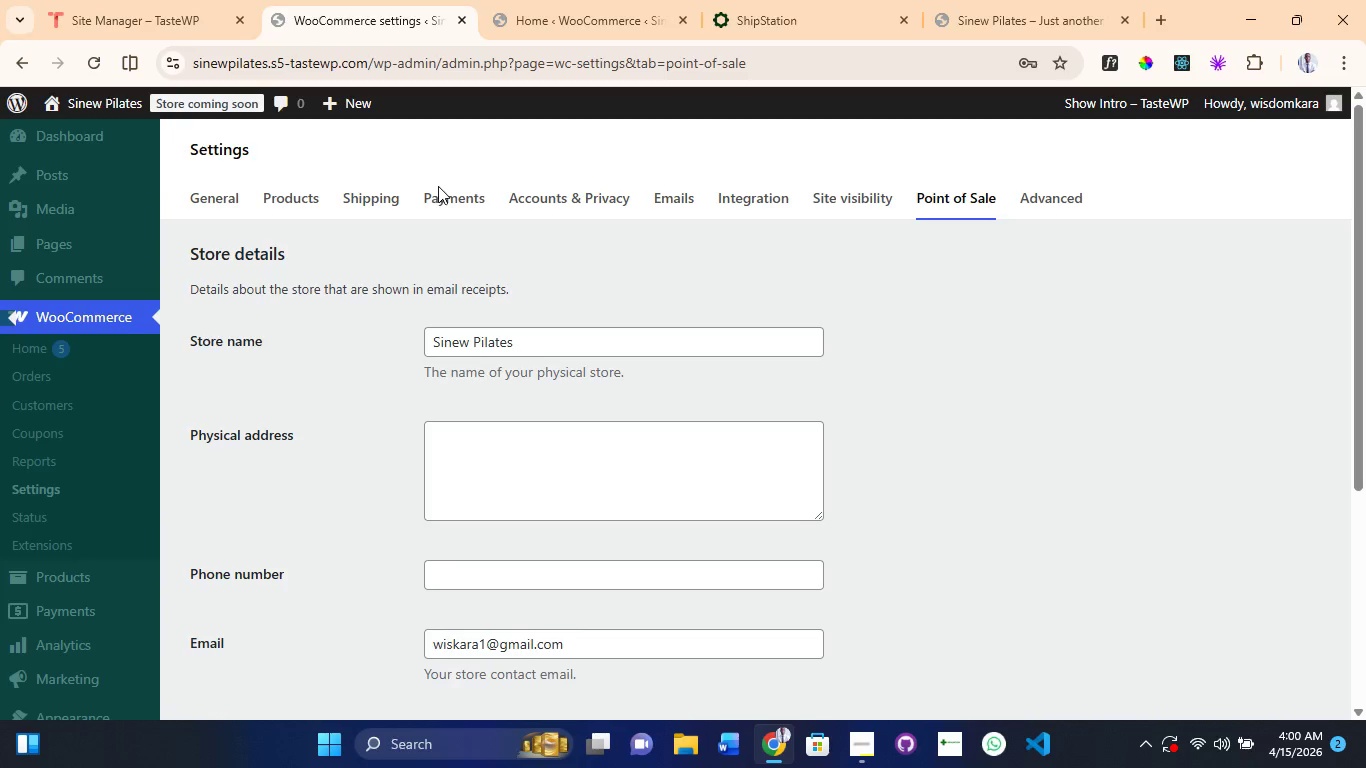 
left_click([452, 200])
 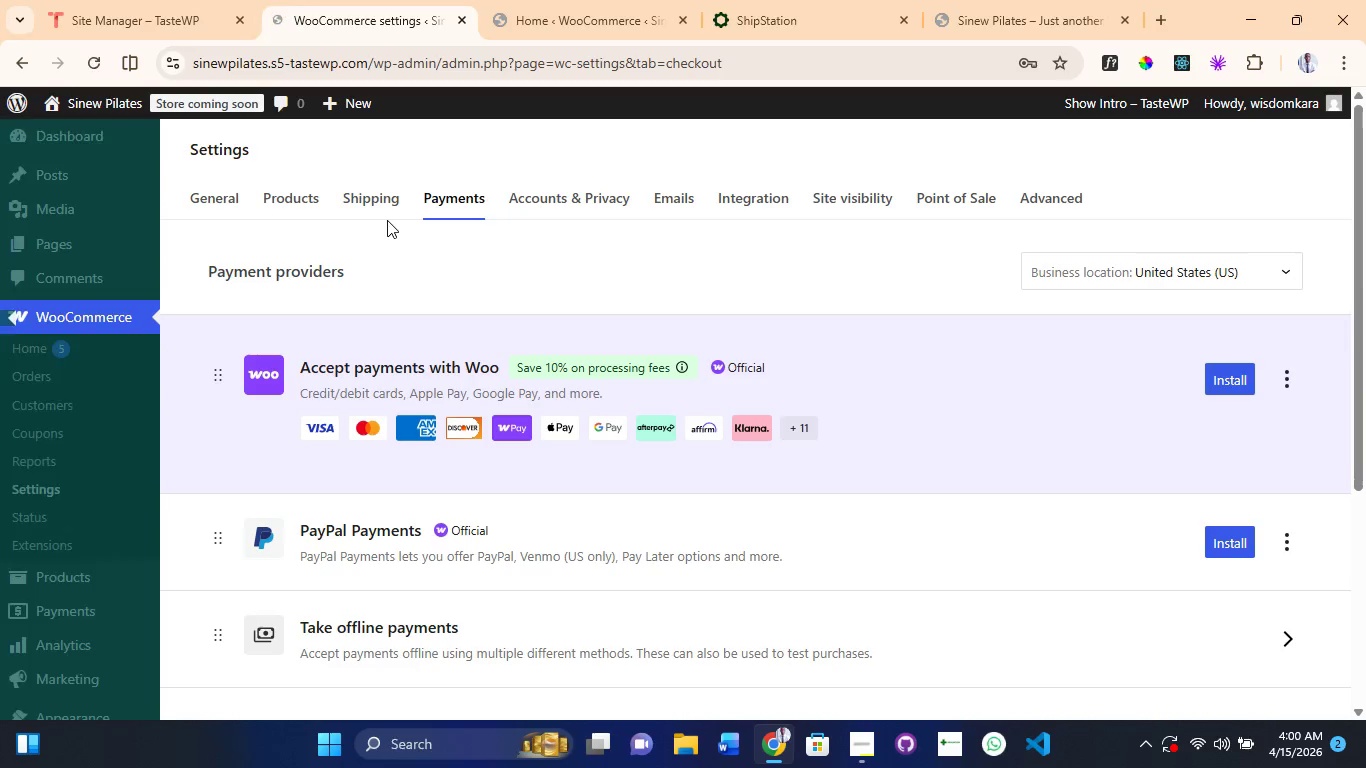 
left_click([202, 204])
 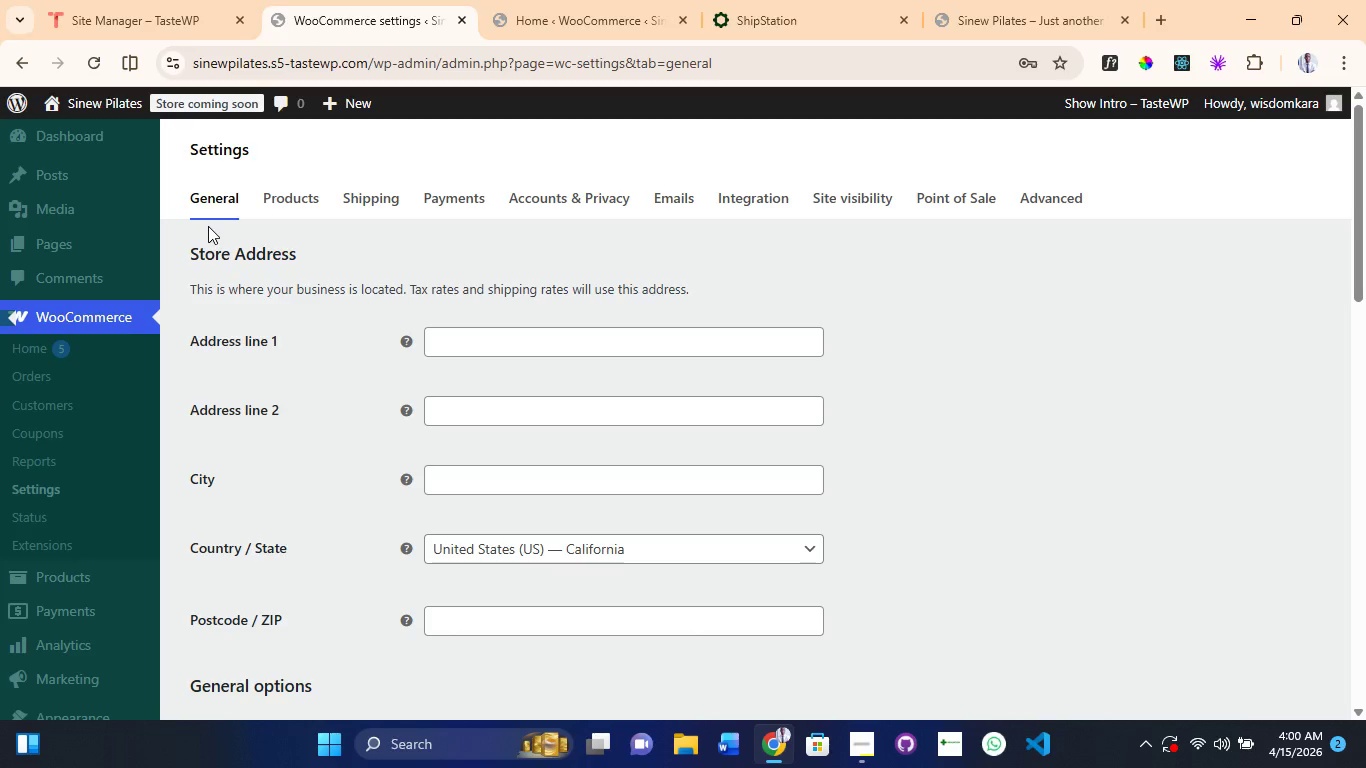 
wait(14.66)
 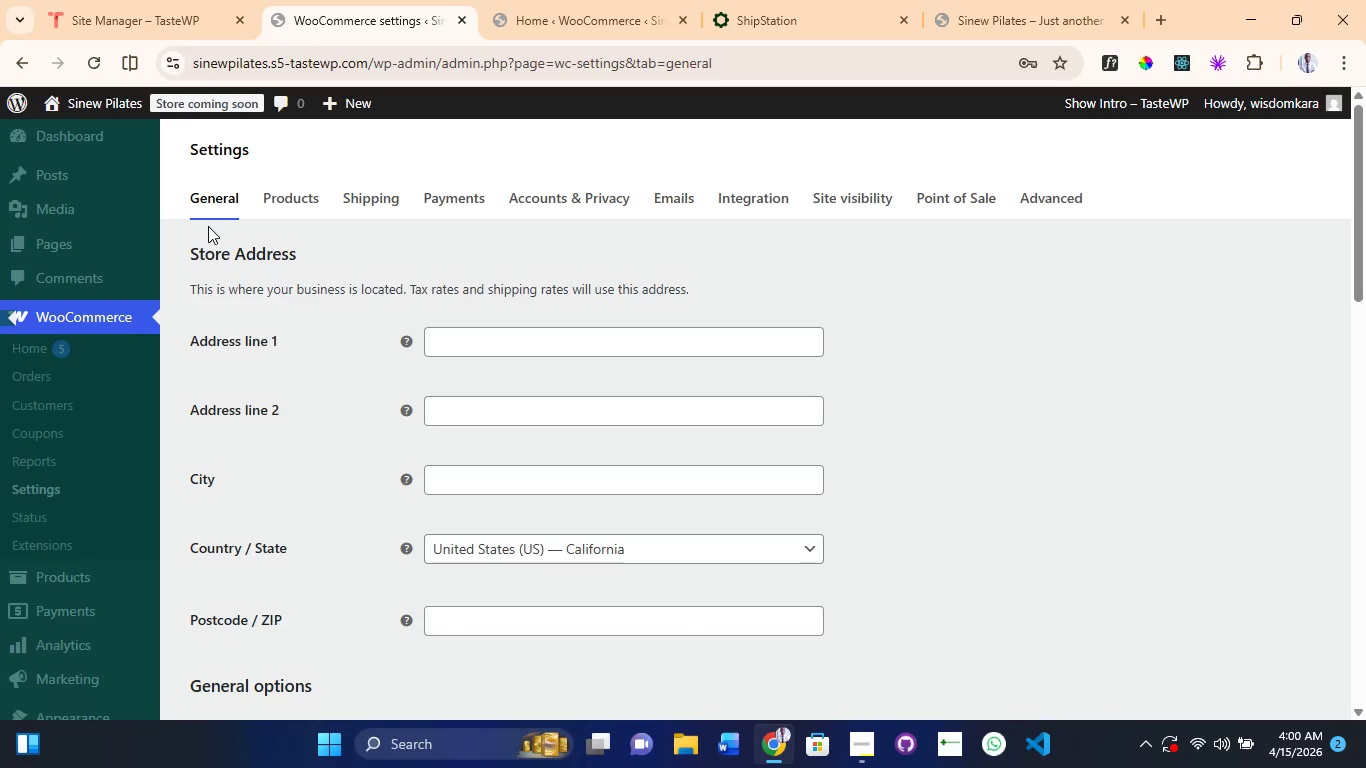 
left_click([297, 209])
 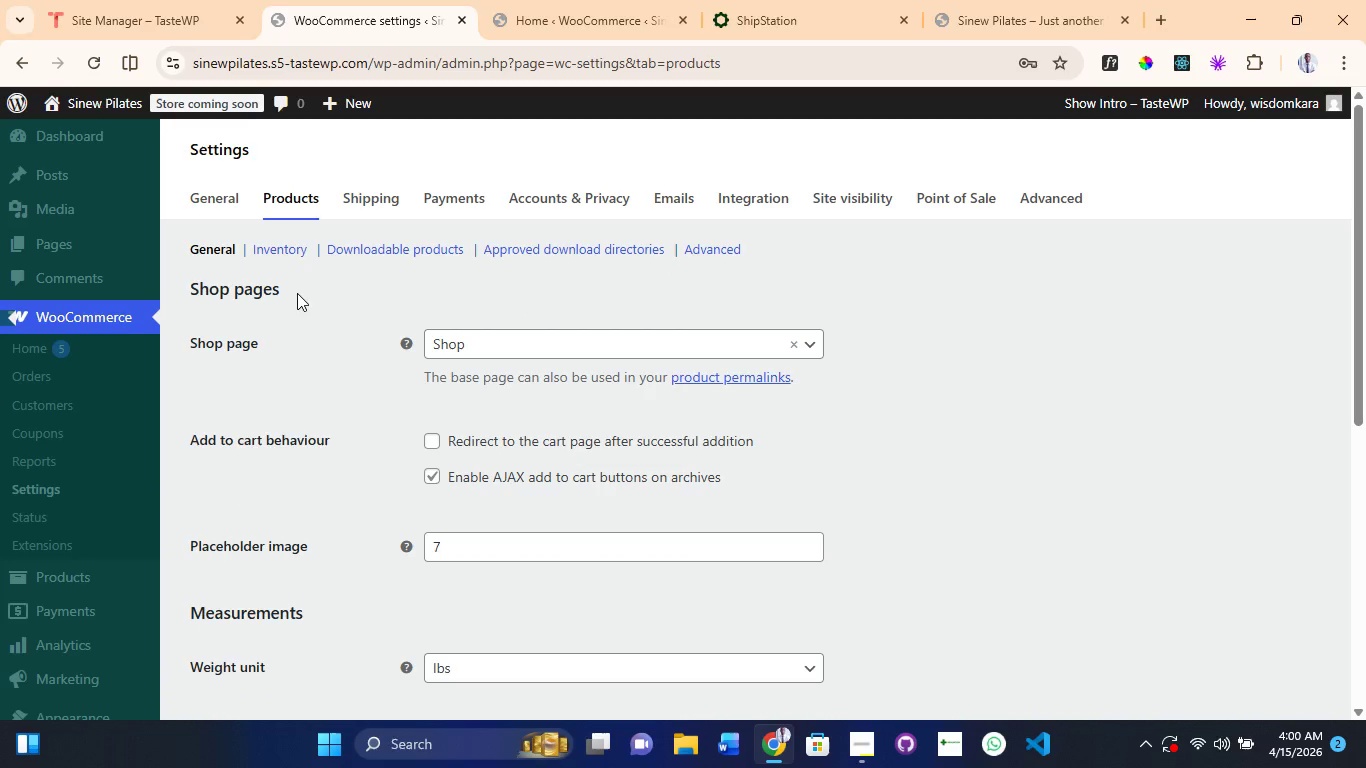 
wait(6.81)
 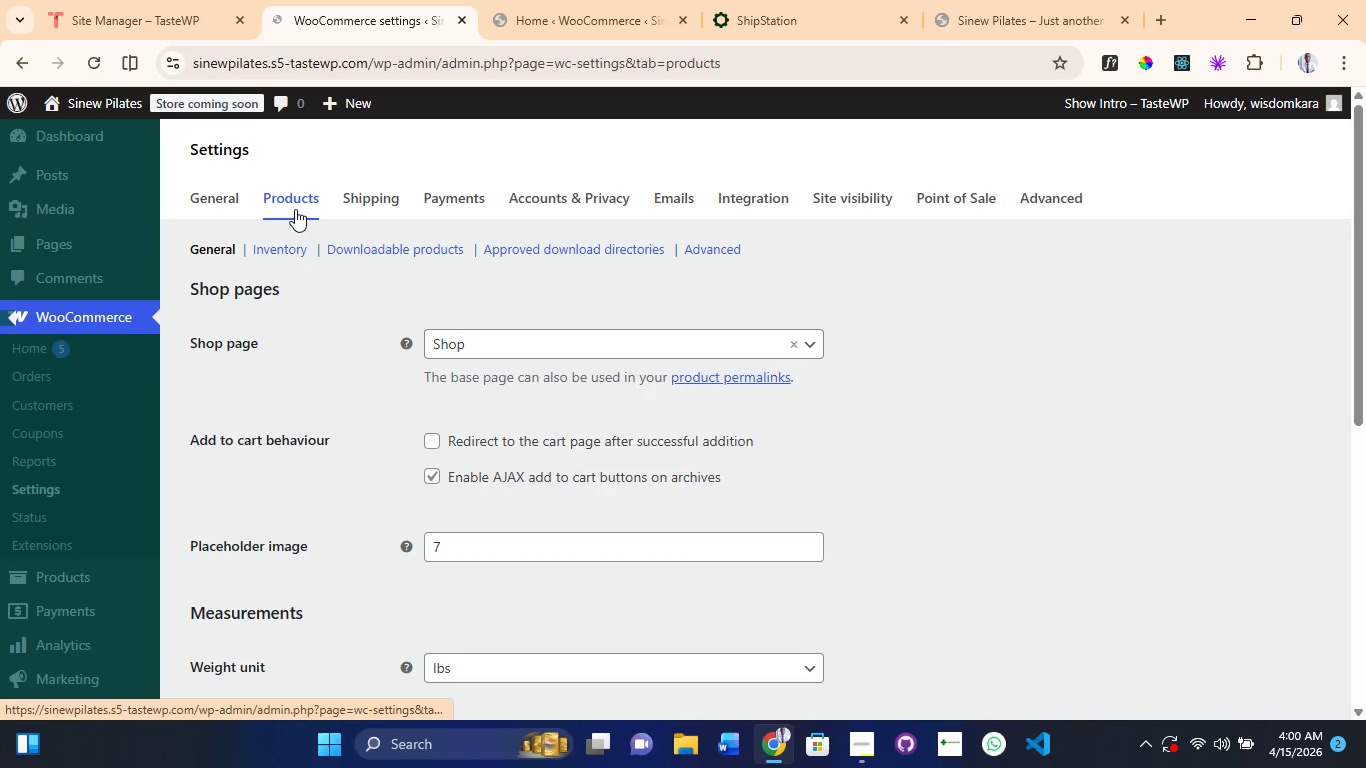 
scroll: coordinate [477, 421], scroll_direction: down, amount: 5.0
 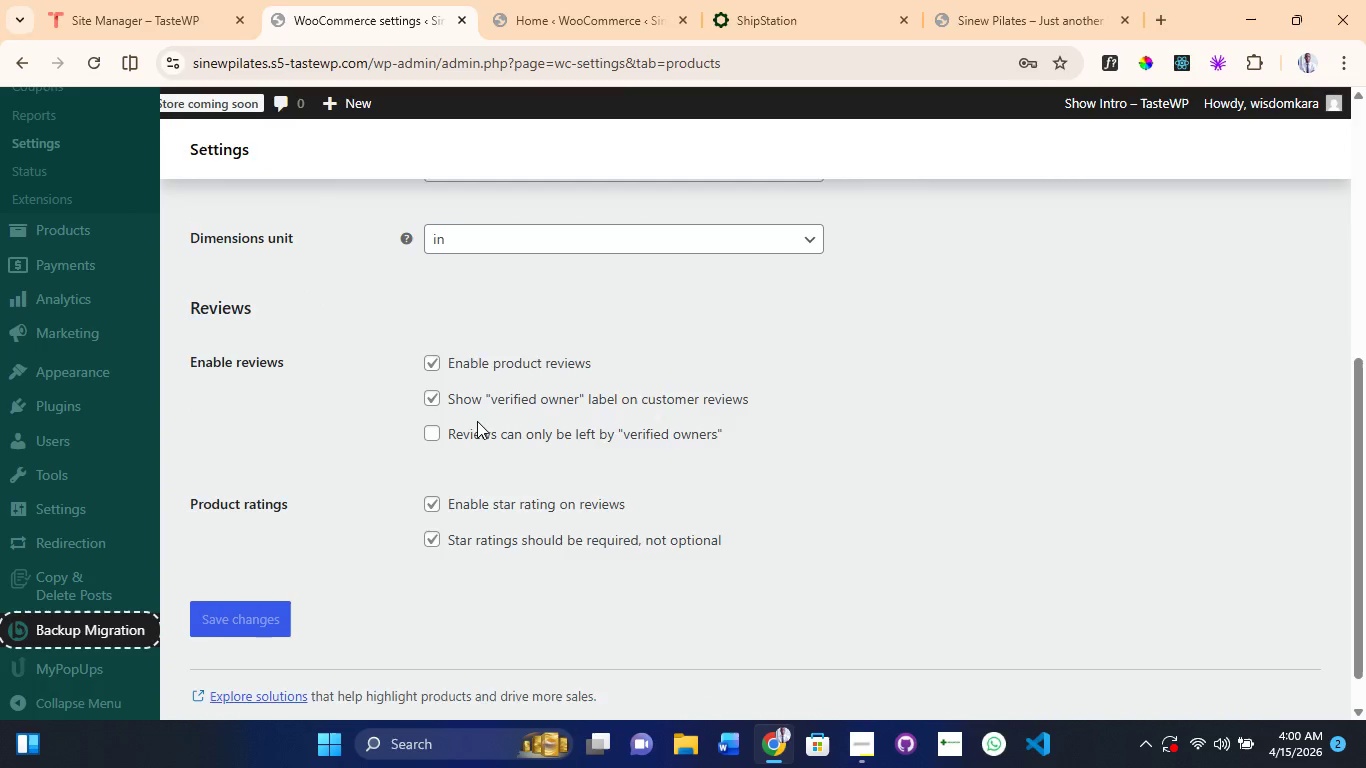 
scroll: coordinate [477, 421], scroll_direction: up, amount: 5.0
 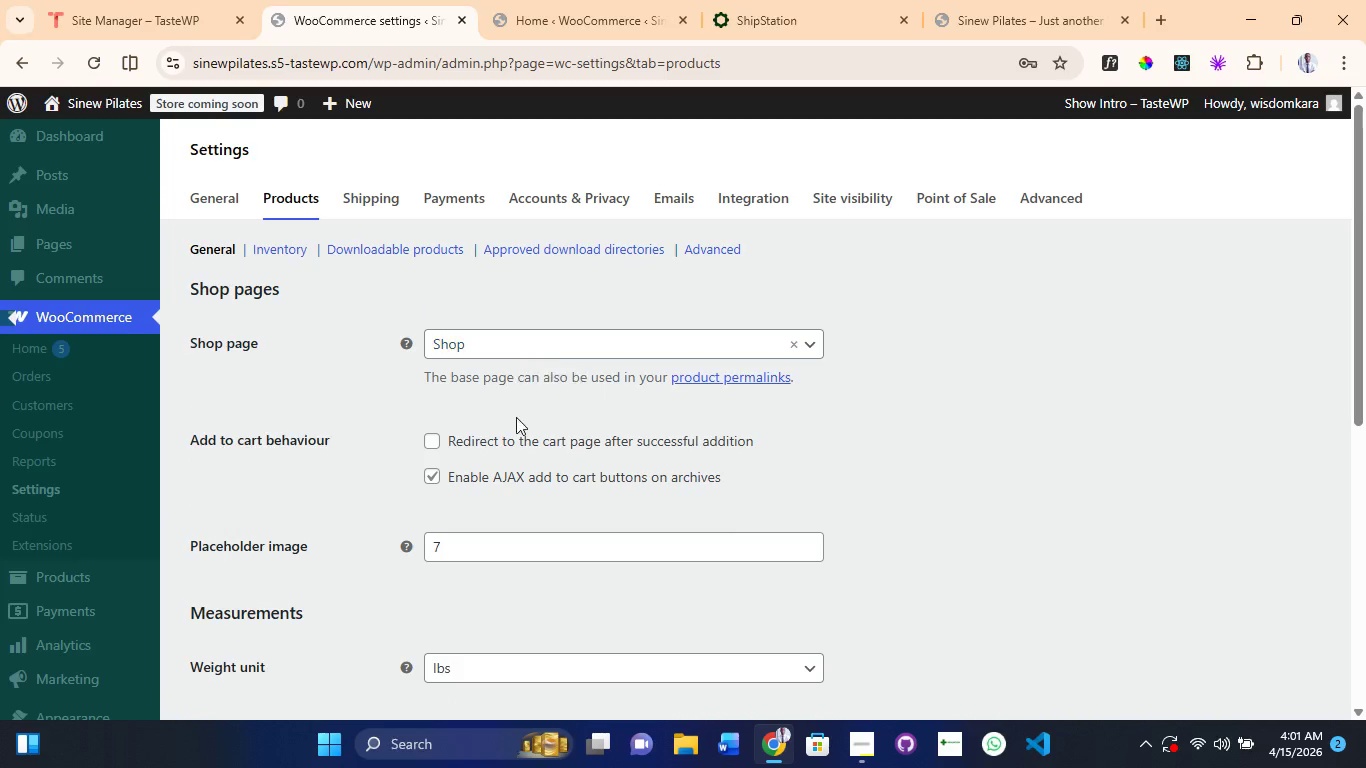 
wait(5.79)
 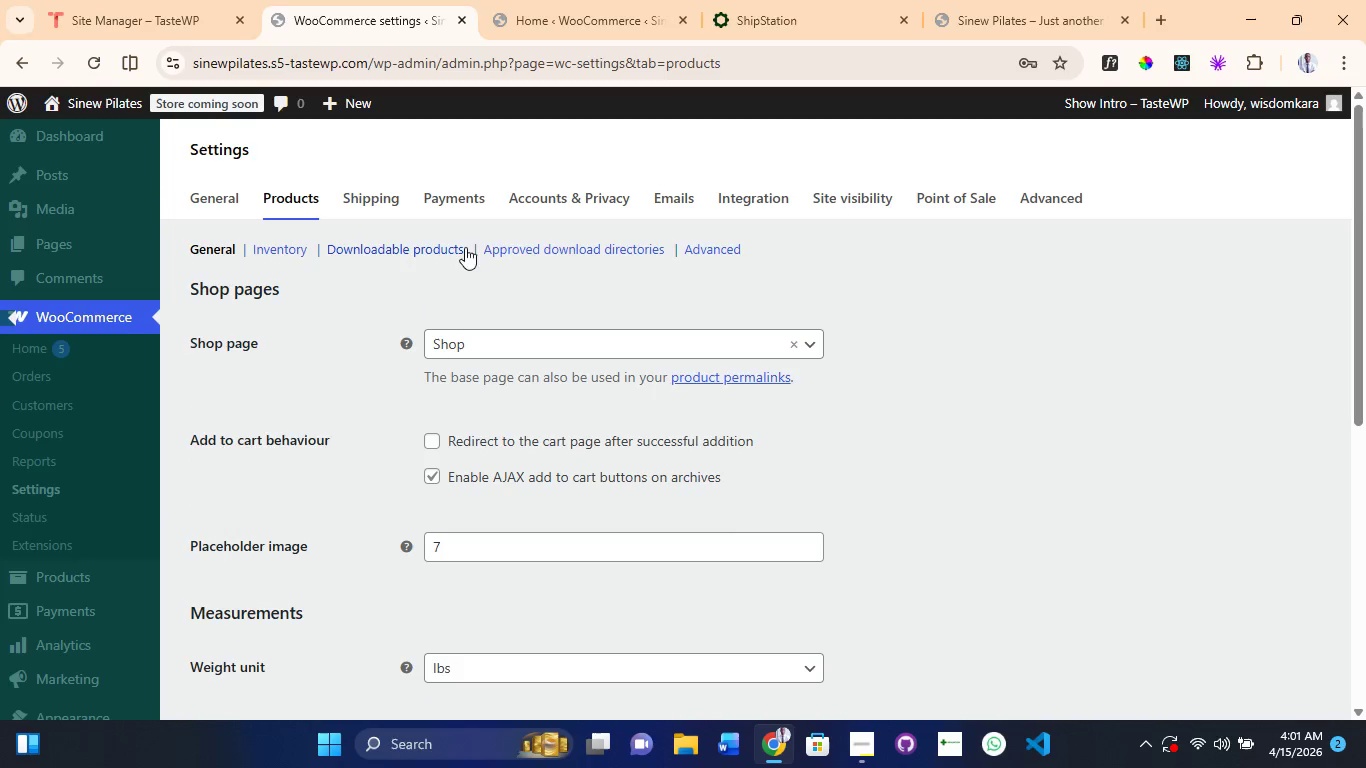 
scroll: coordinate [483, 550], scroll_direction: none, amount: 0.0
 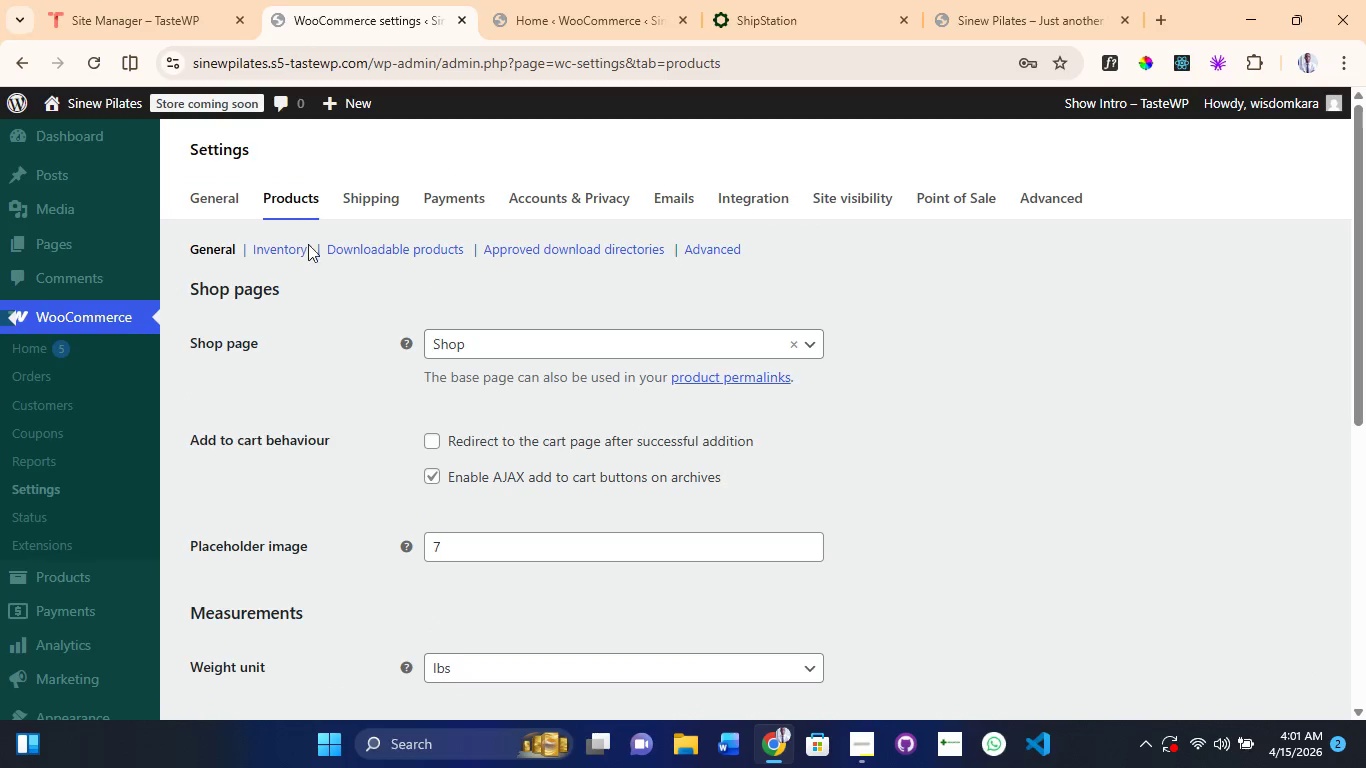 
left_click([282, 253])
 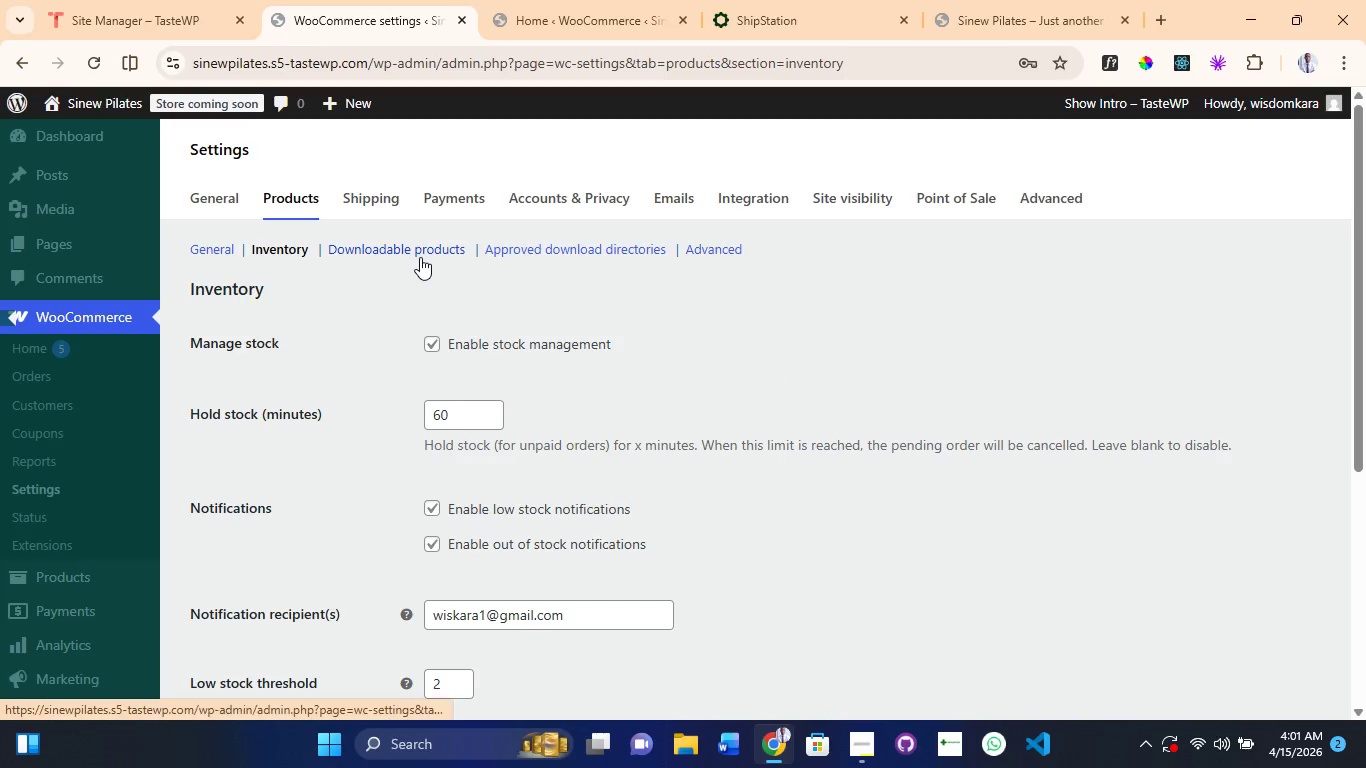 
left_click([428, 256])
 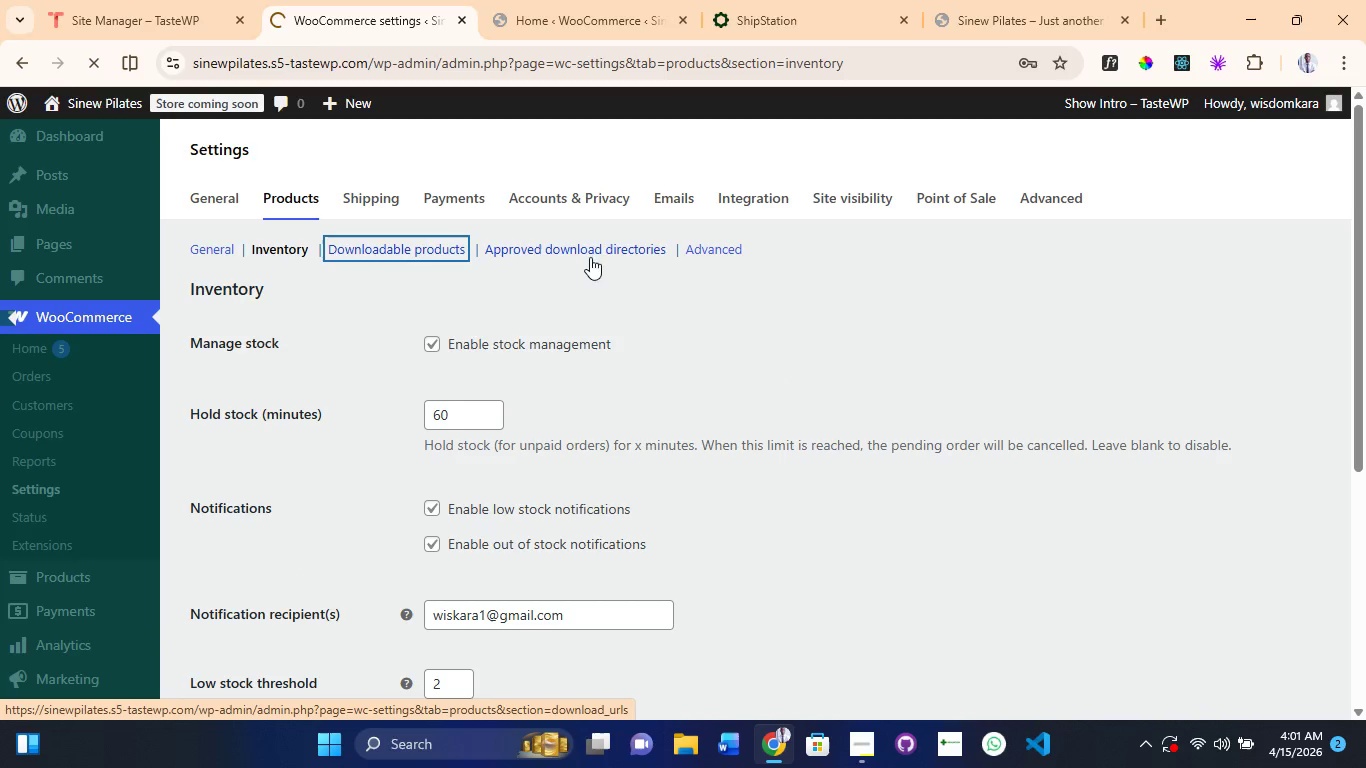 
left_click([602, 247])
 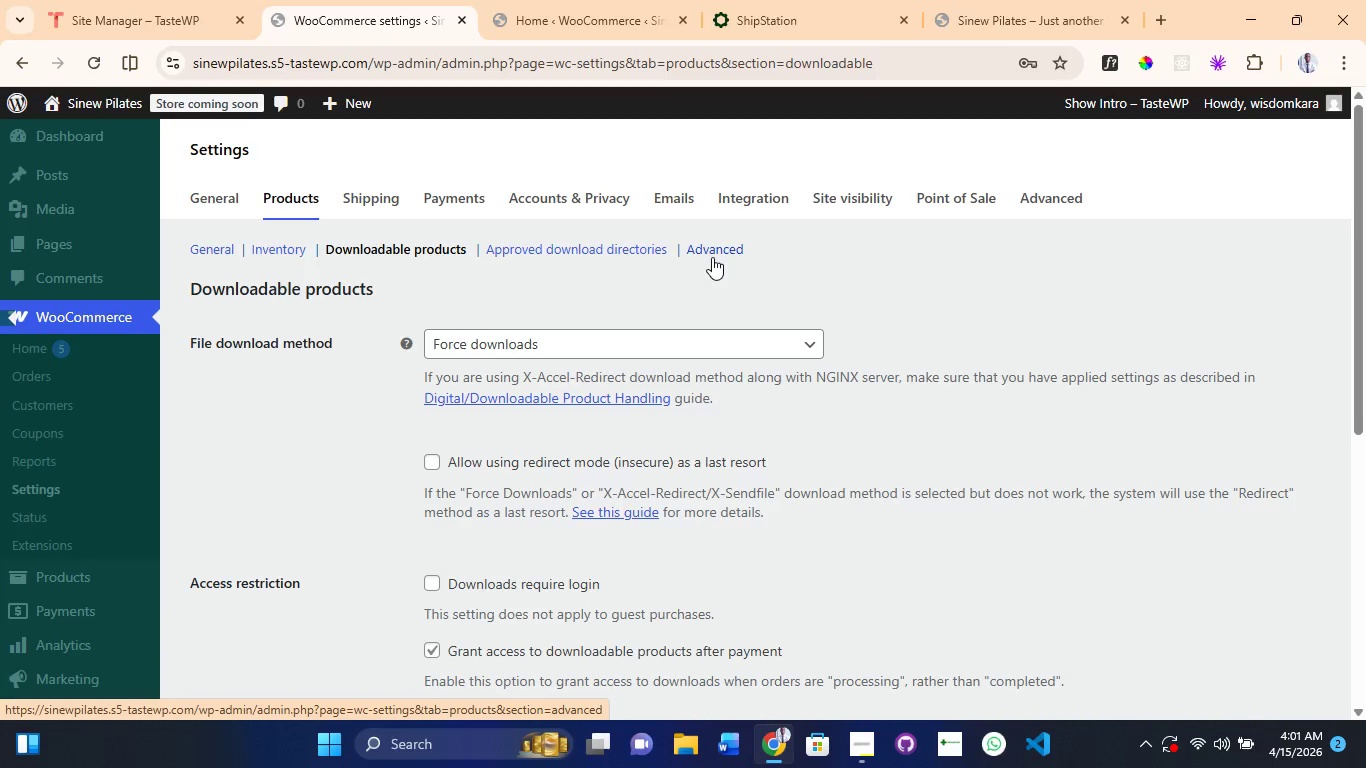 
left_click([712, 257])
 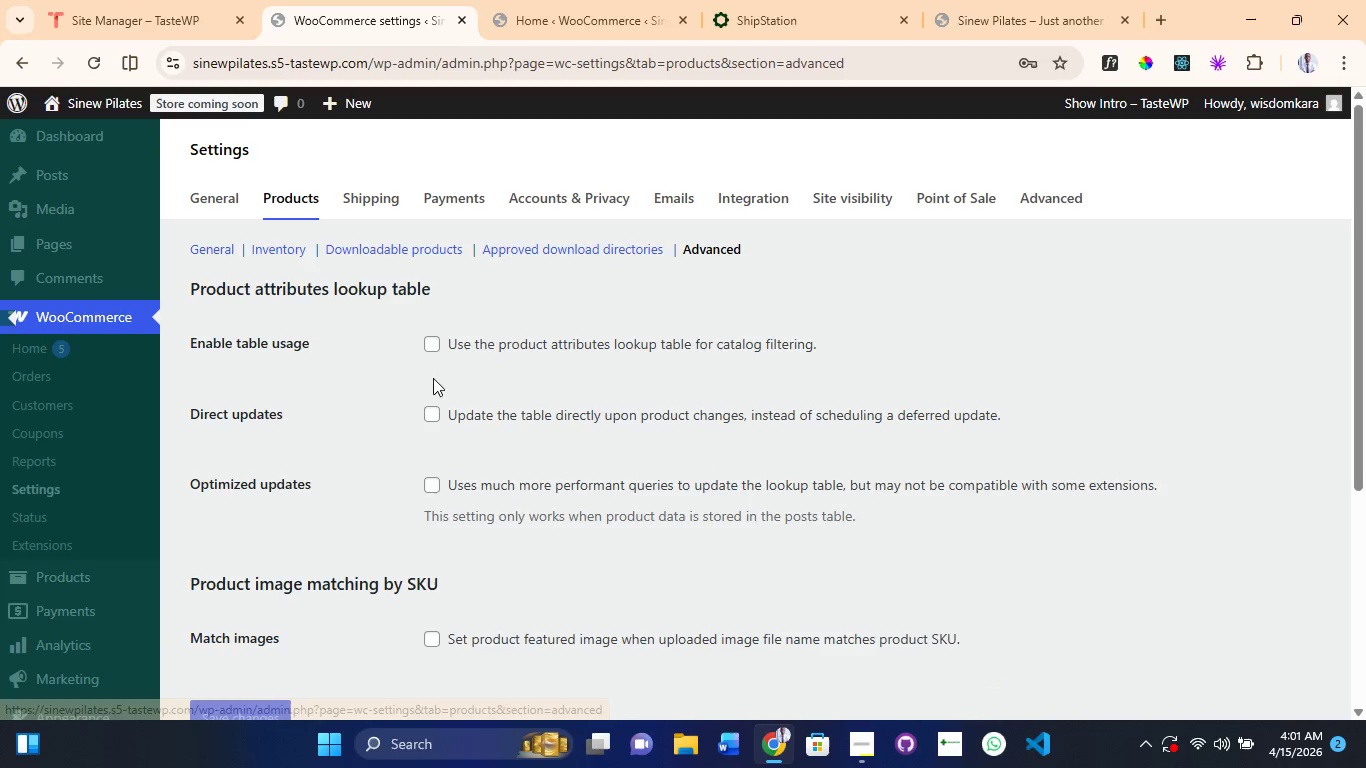 
scroll: coordinate [401, 519], scroll_direction: down, amount: 2.0
 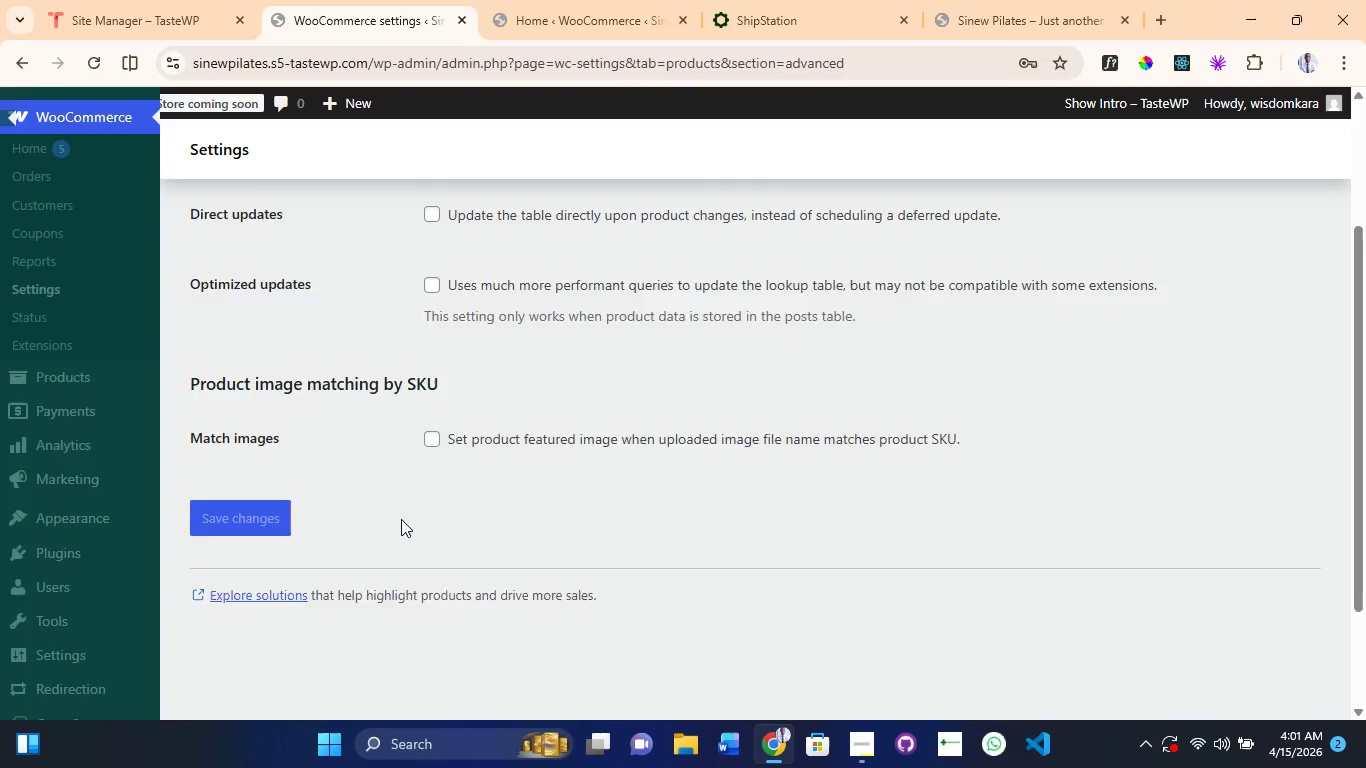 
scroll: coordinate [437, 434], scroll_direction: up, amount: 4.0
 